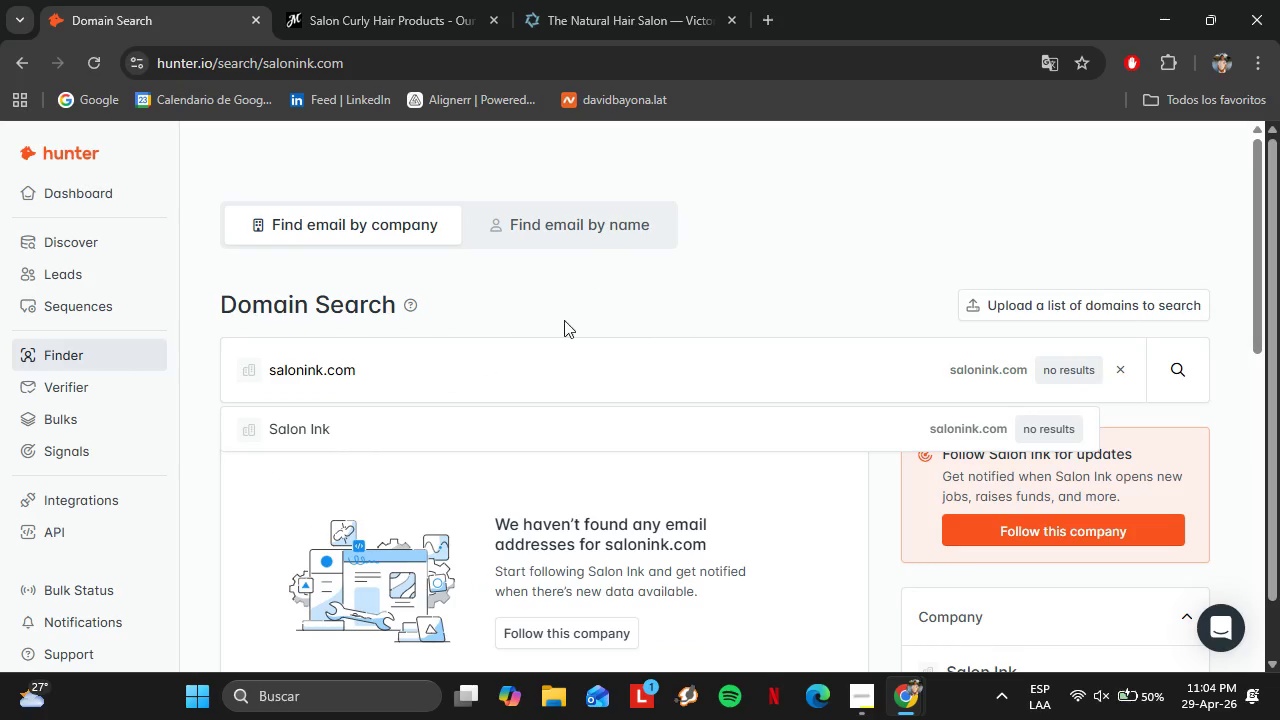 
left_click_drag(start_coordinate=[508, 360], to_coordinate=[476, 362])
 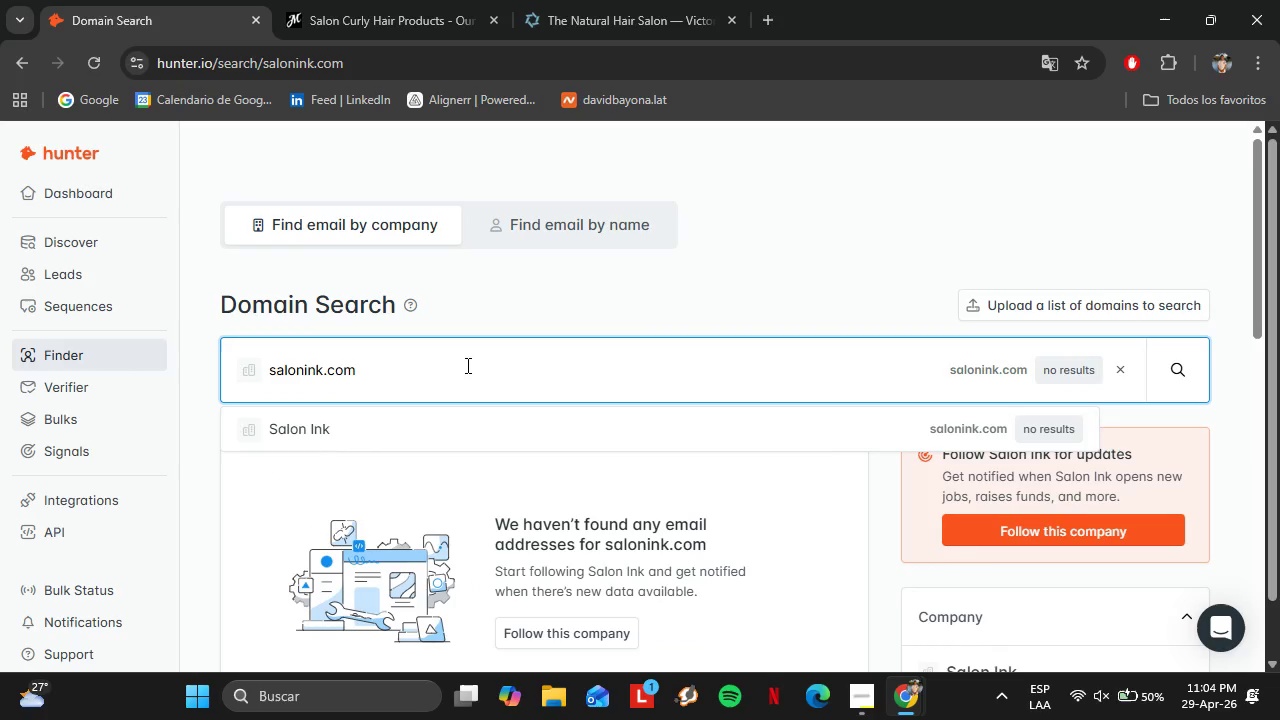 
left_click_drag(start_coordinate=[505, 360], to_coordinate=[272, 377])
 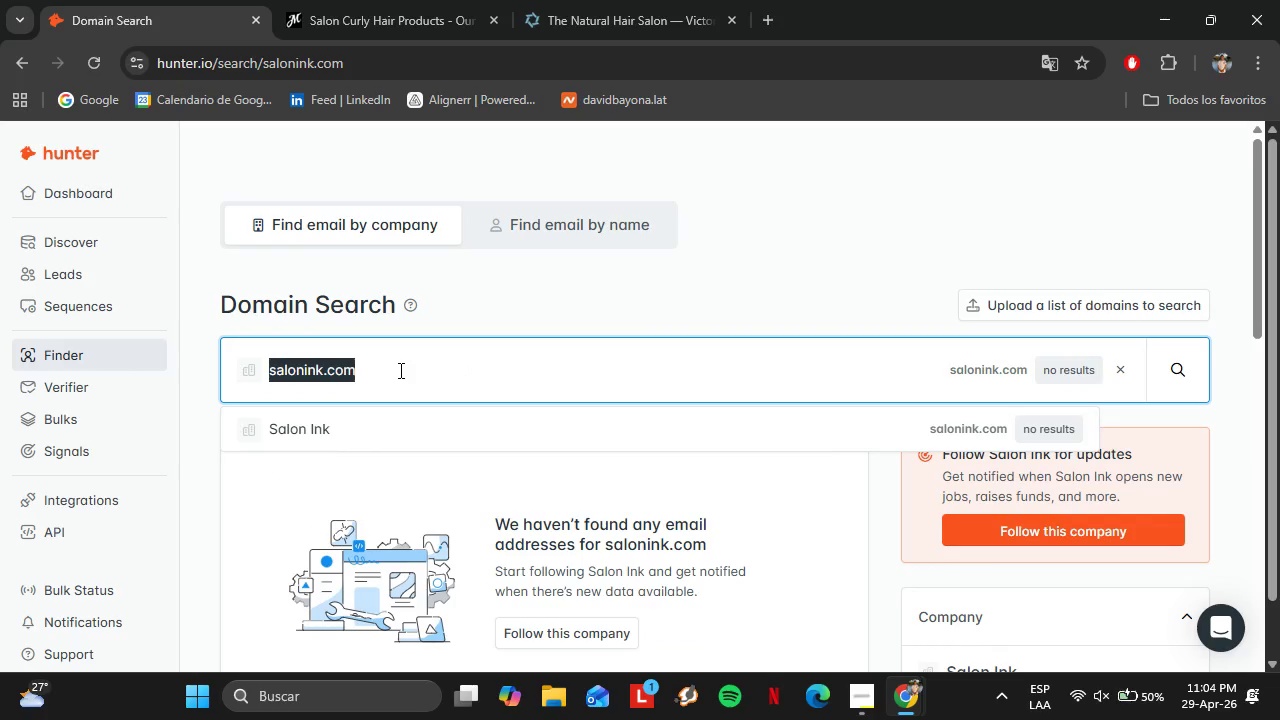 
type(blosalonnyc.com)
 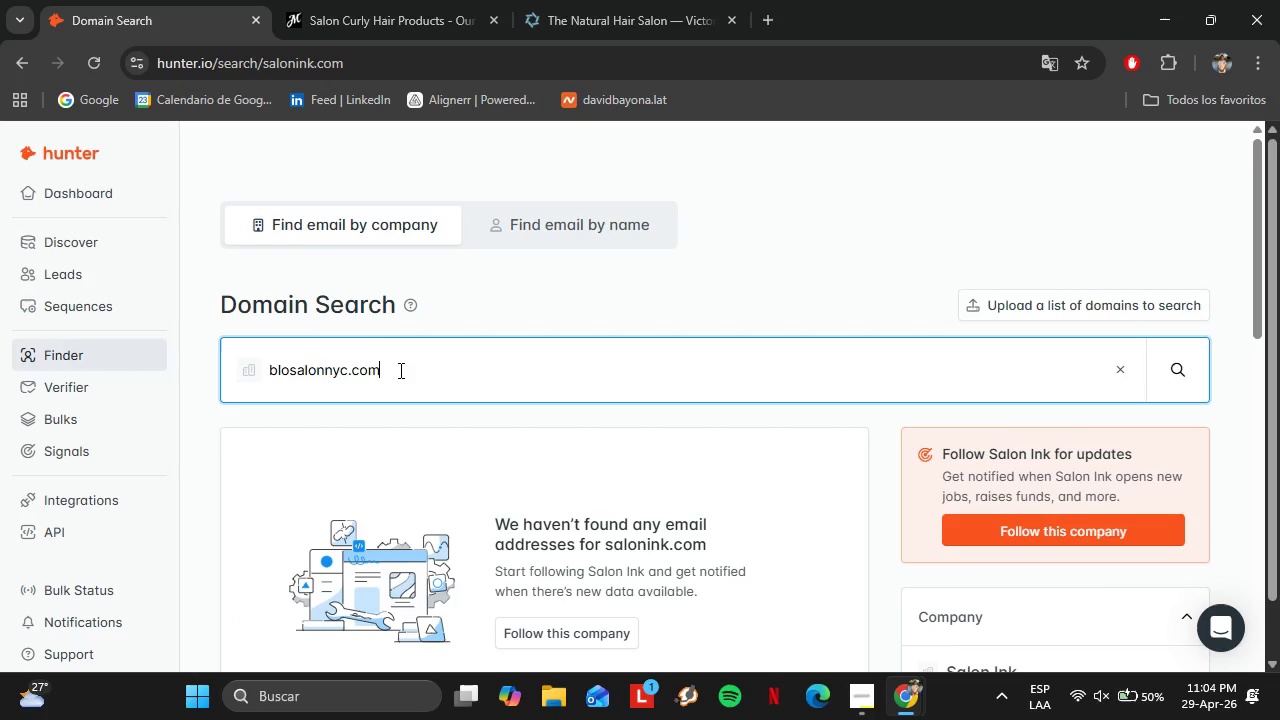 
key(Enter)
 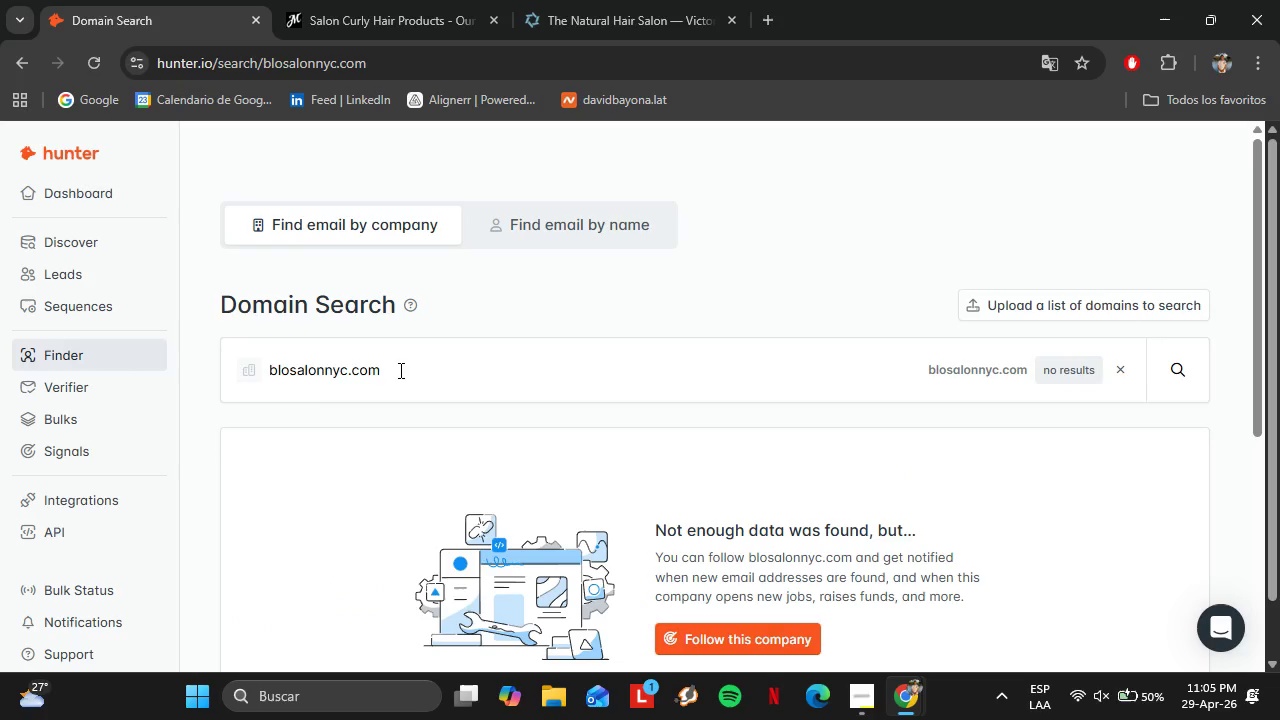 
left_click_drag(start_coordinate=[399, 370], to_coordinate=[216, 384])
 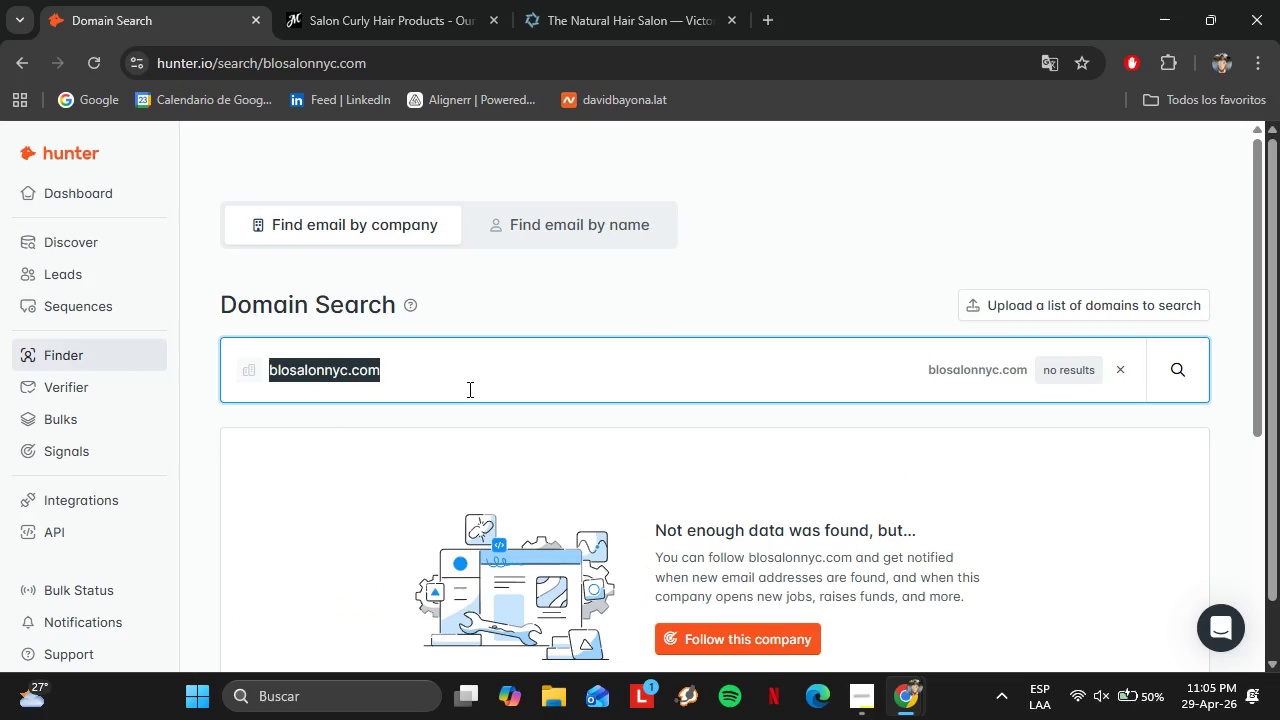 
type(alchemy43.com)
 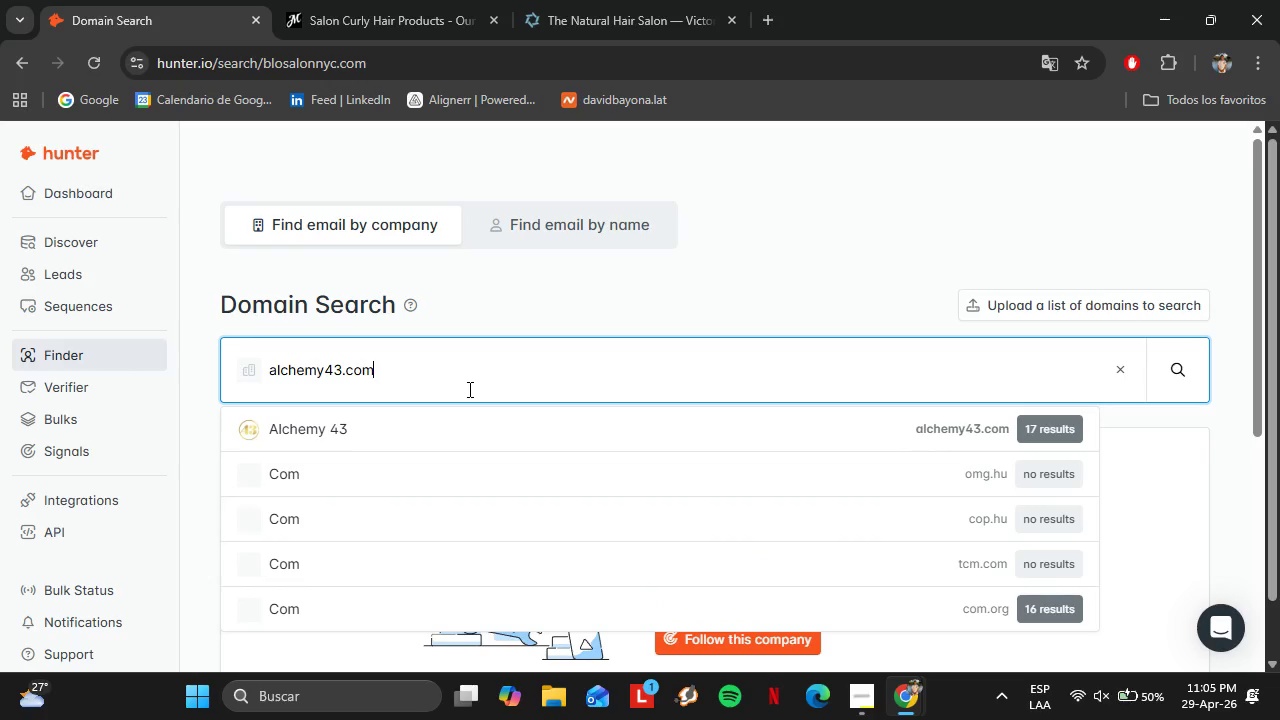 
key(Enter)
 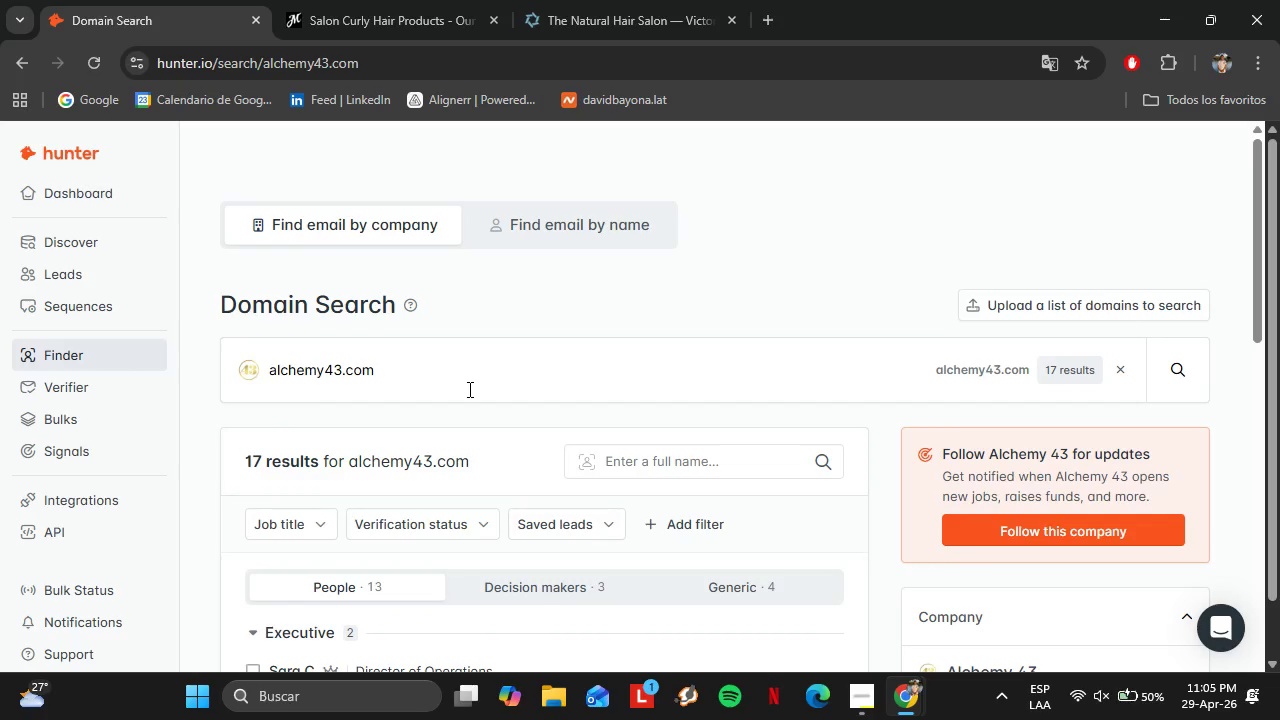 
scroll: coordinate [470, 389], scroll_direction: down, amount: 4.0
 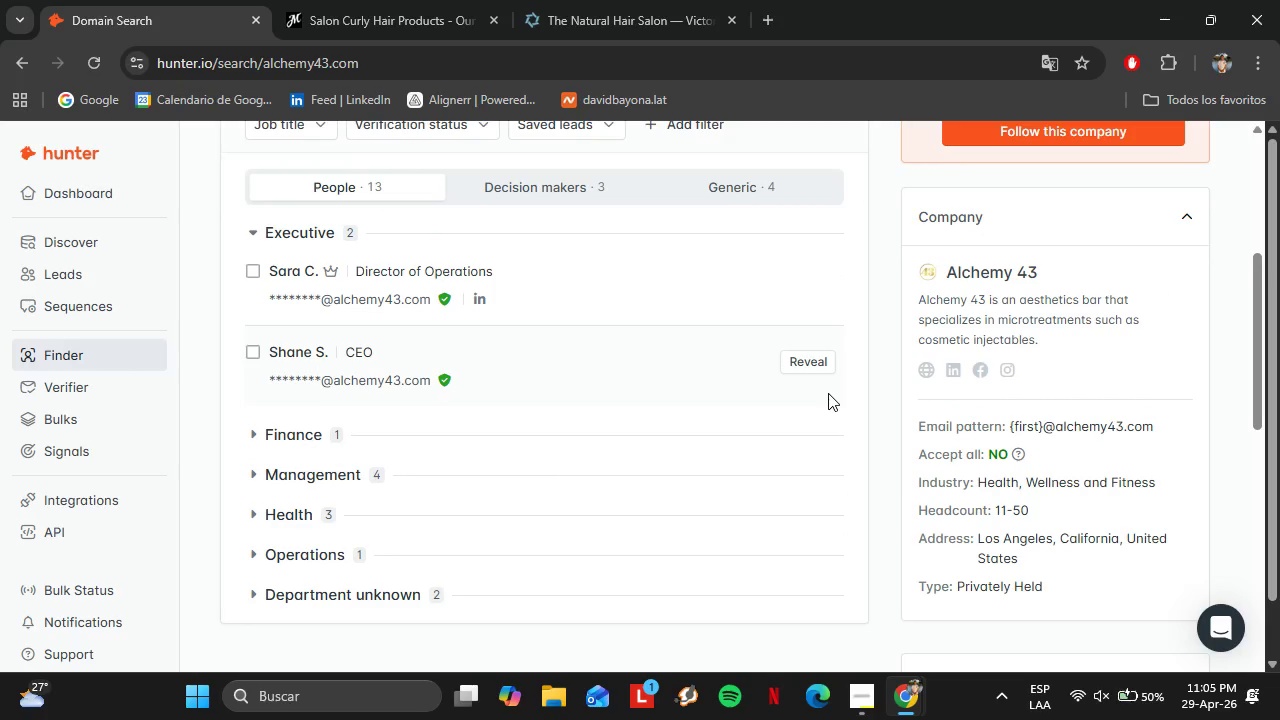 
wait(8.09)
 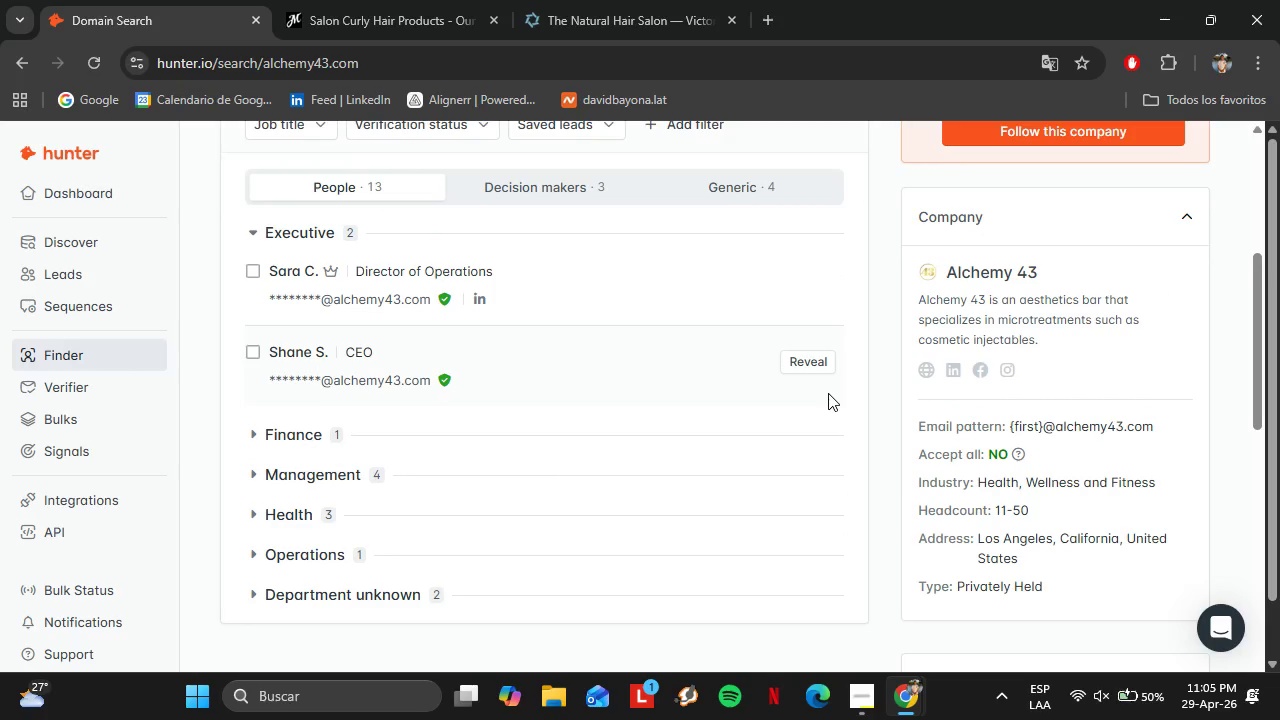 
left_click([773, 362])
 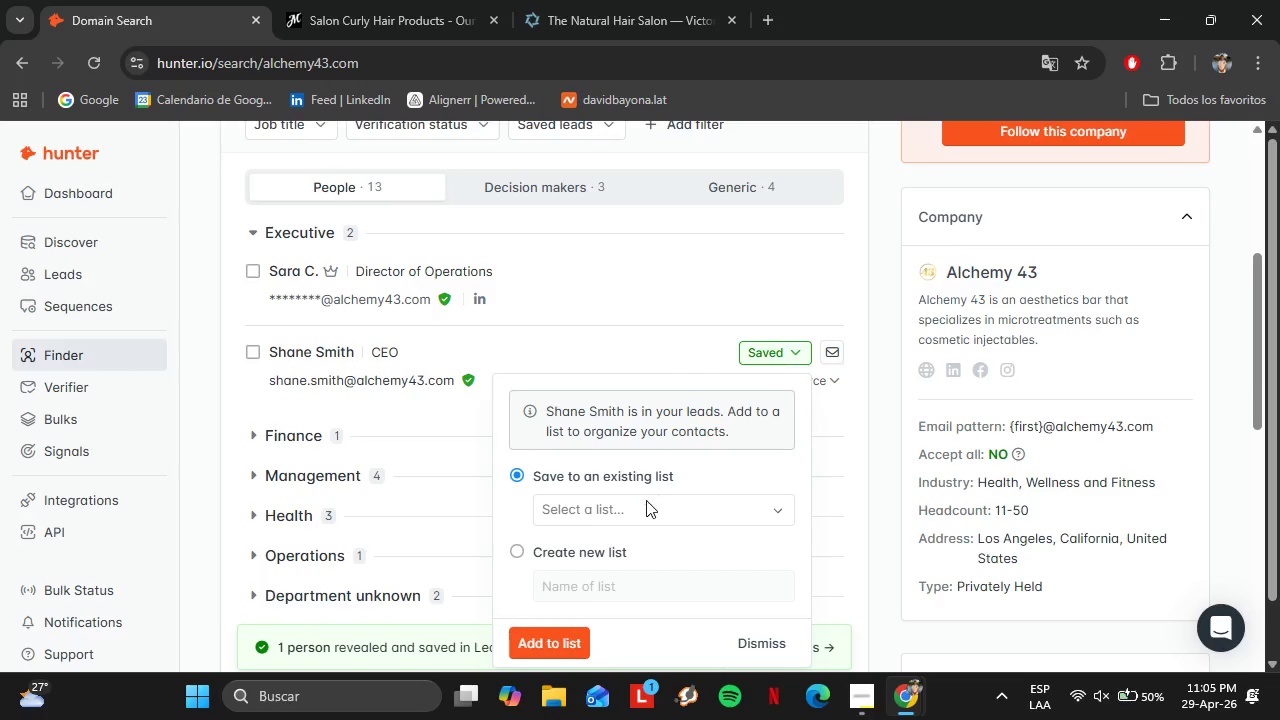 
left_click([634, 505])
 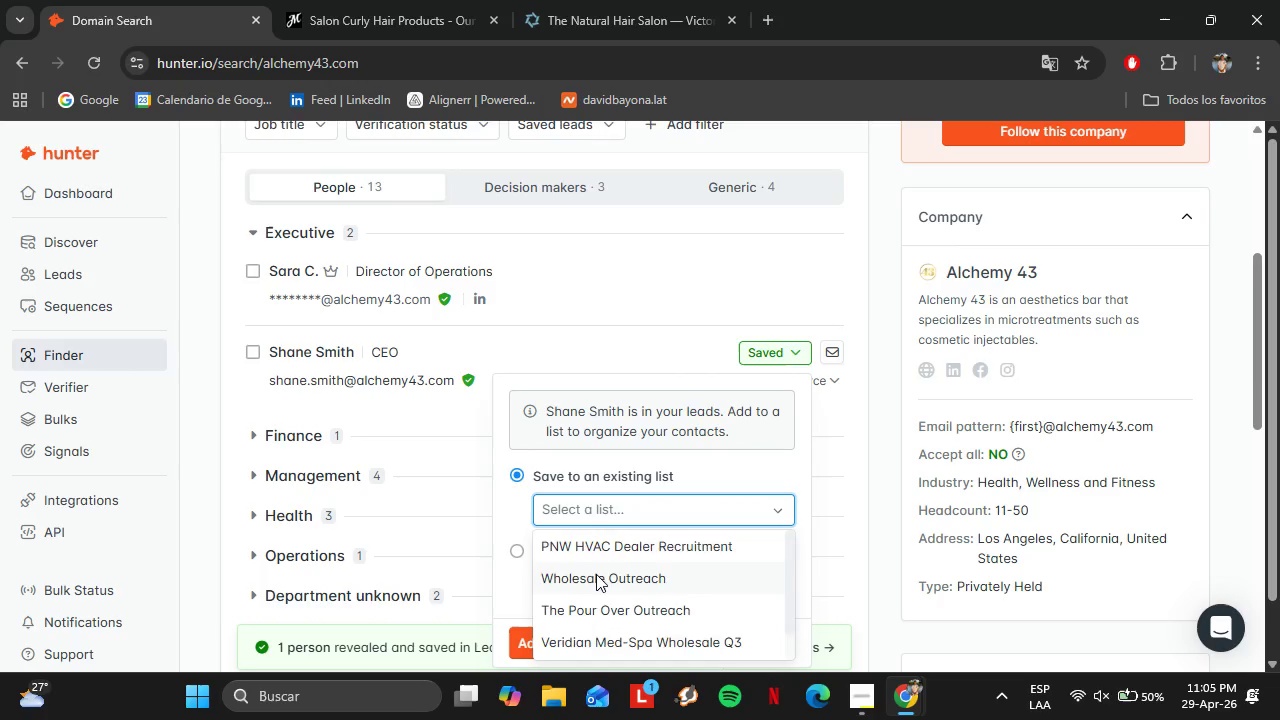 
scroll: coordinate [643, 514], scroll_direction: down, amount: 8.0
 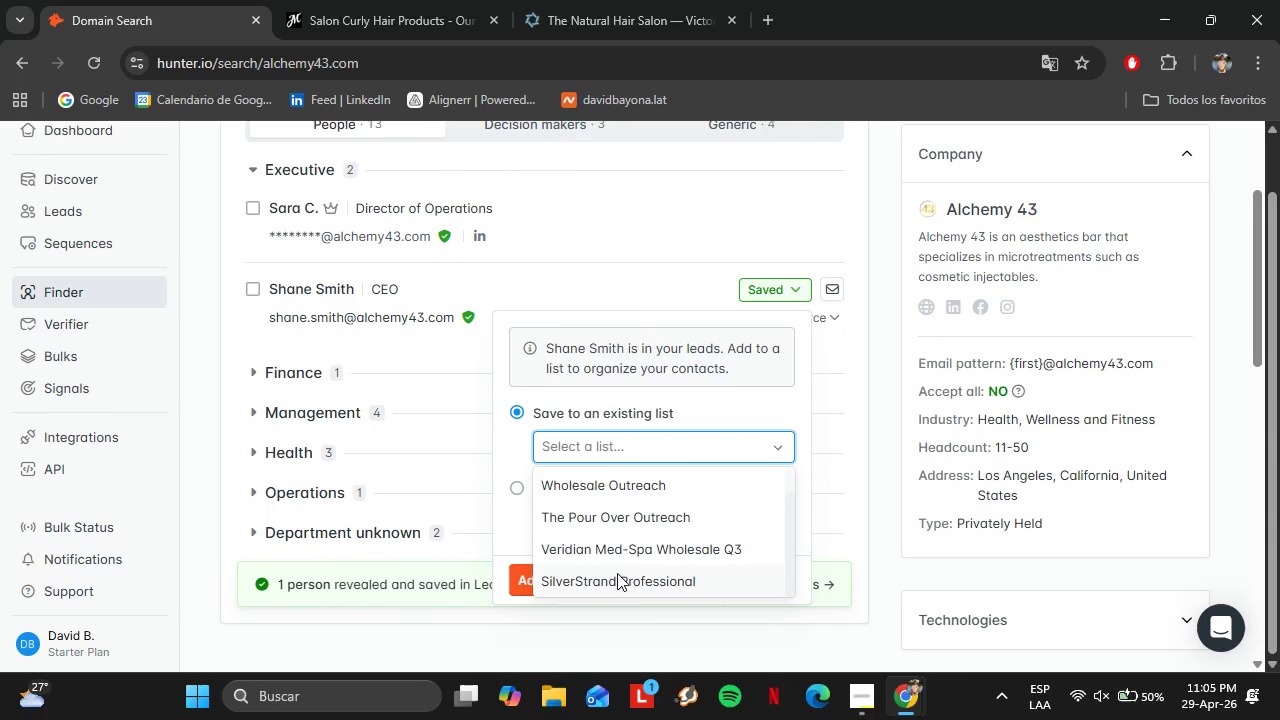 
left_click([617, 573])
 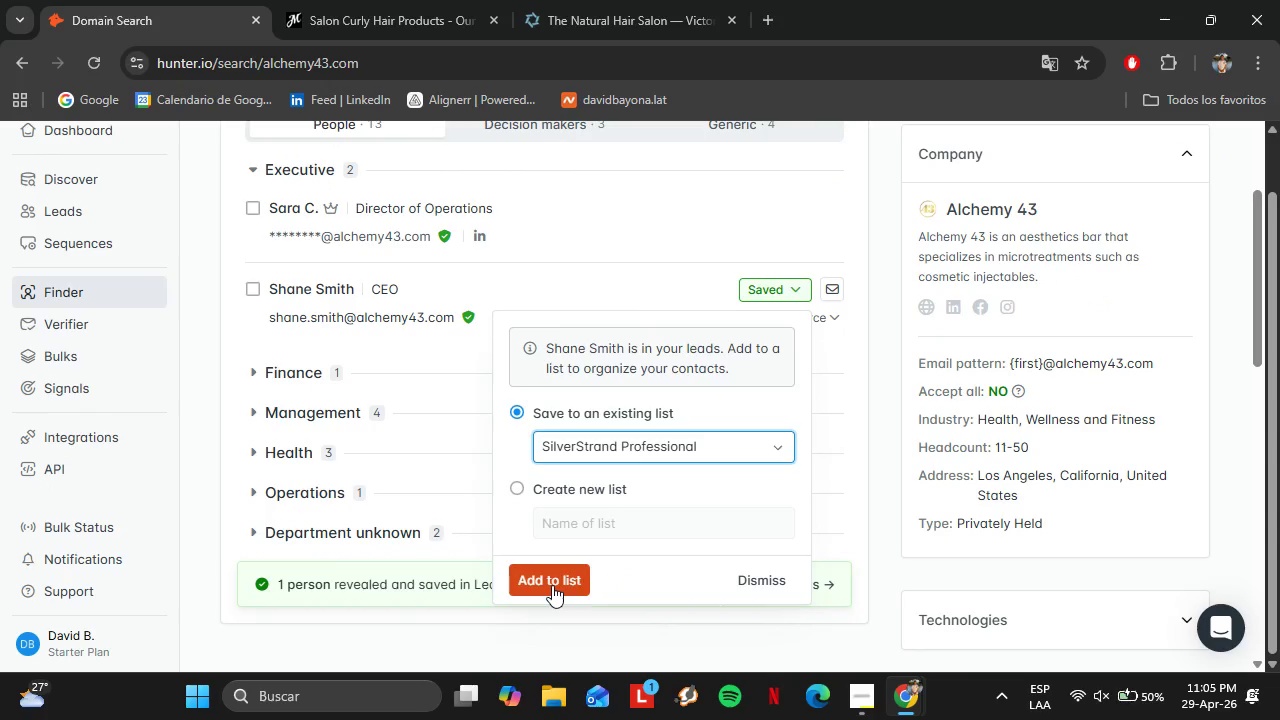 
left_click([552, 585])
 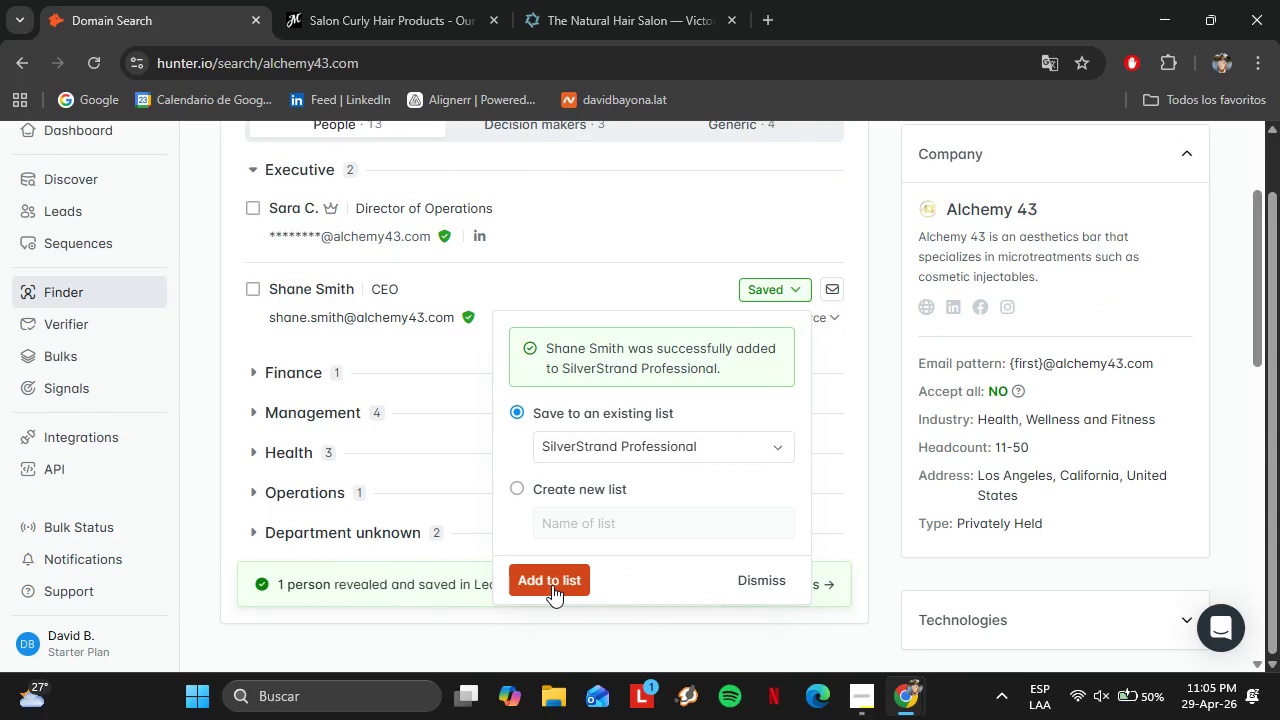 
wait(9.06)
 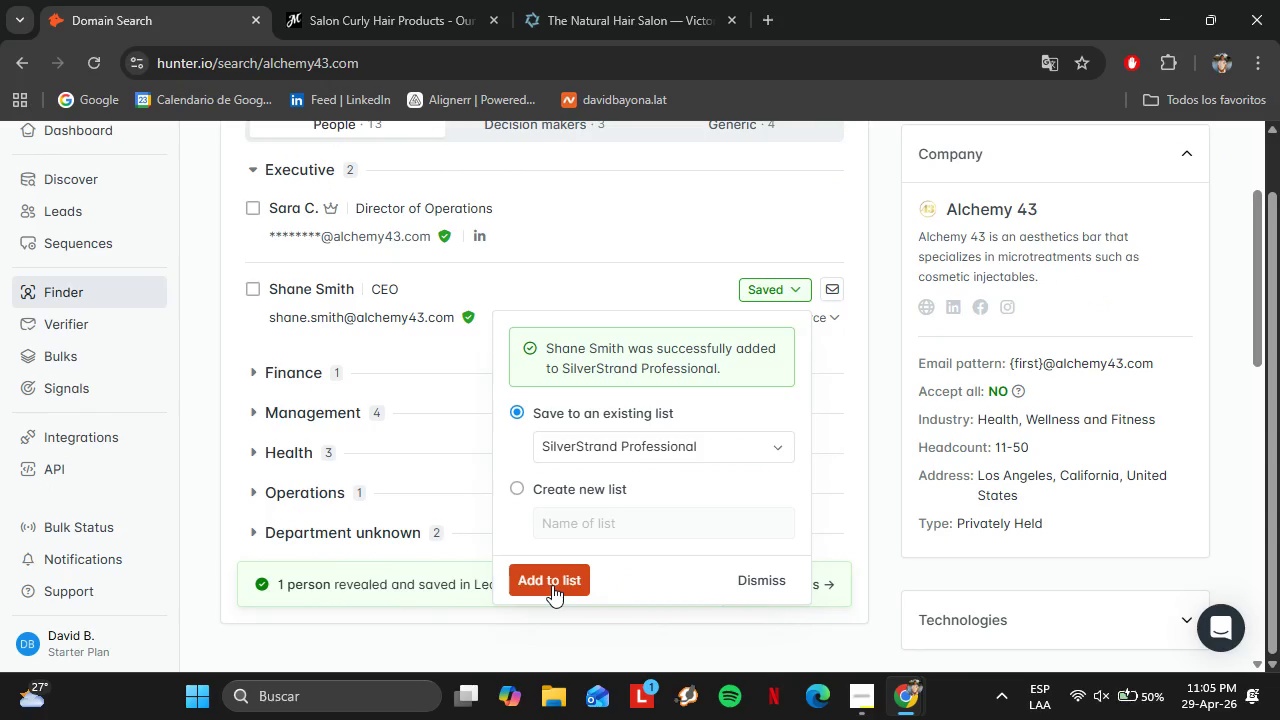 
scroll: coordinate [434, 445], scroll_direction: up, amount: 3.0
 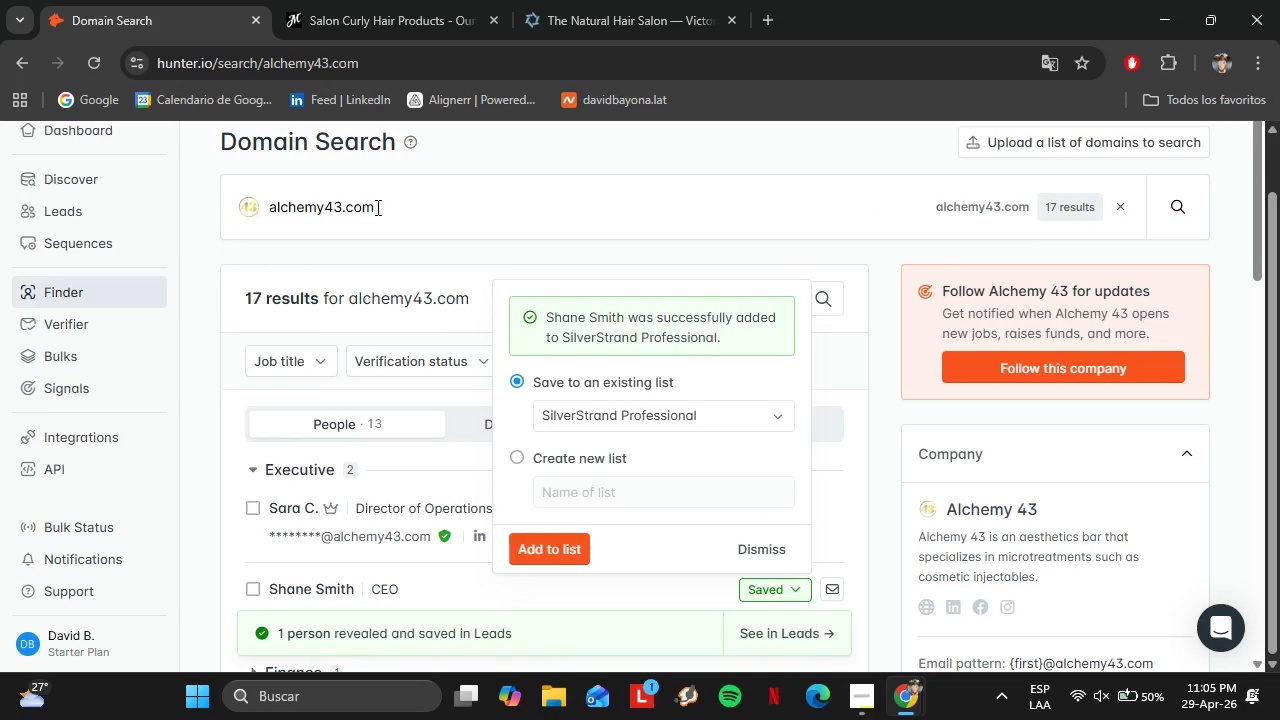 
left_click_drag(start_coordinate=[373, 201], to_coordinate=[193, 230])
 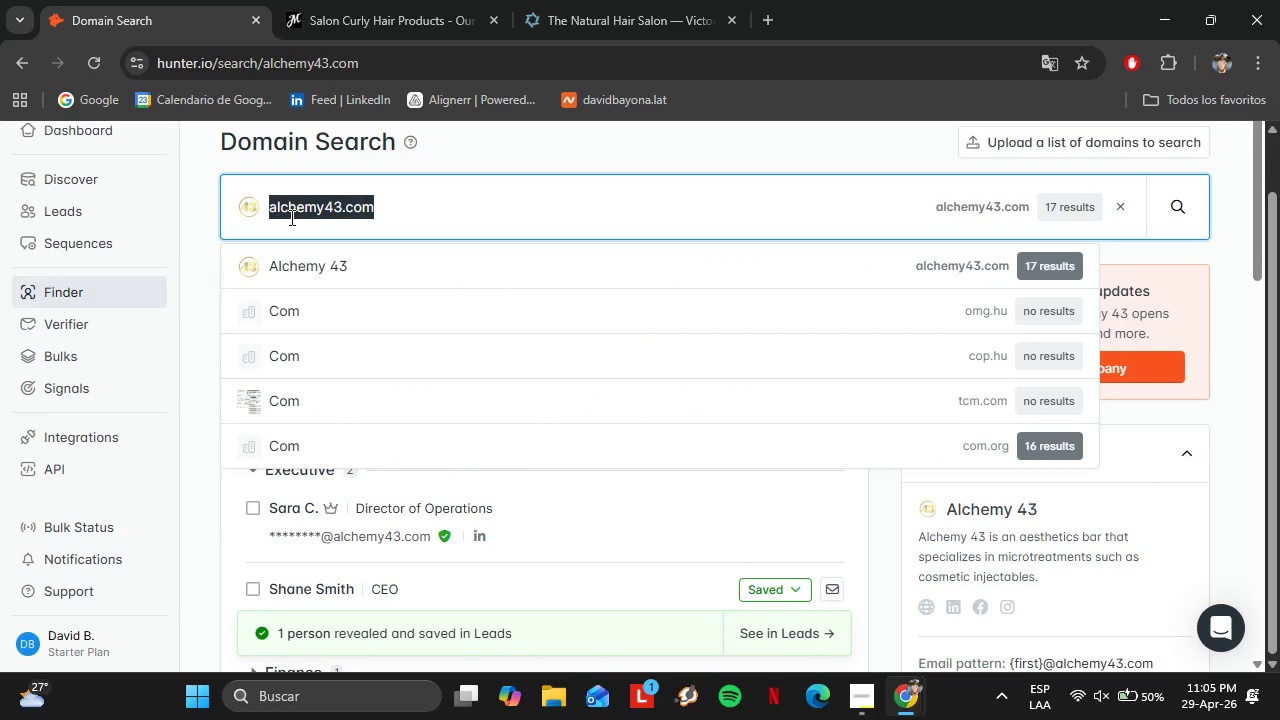 
type(m)
key(Backspace)
key(Backspace)
type(ninezeri)
key(Backspace)
 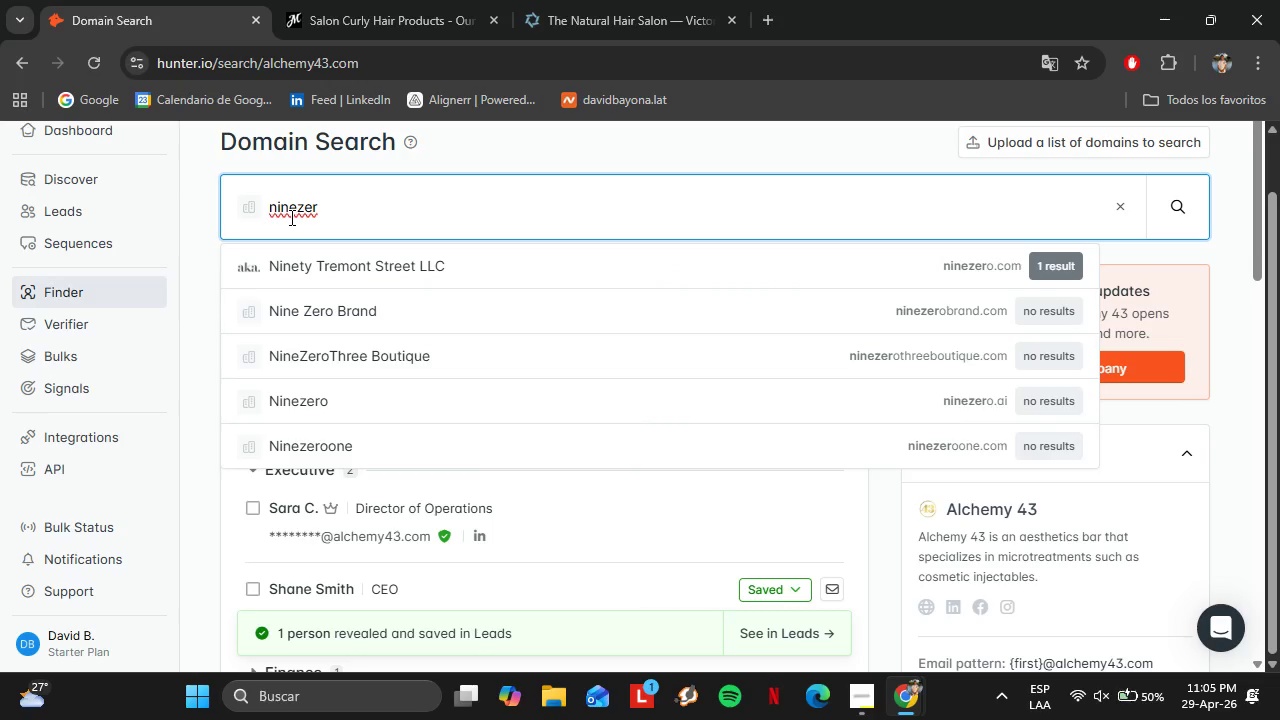 
type(oonesalon.com)
 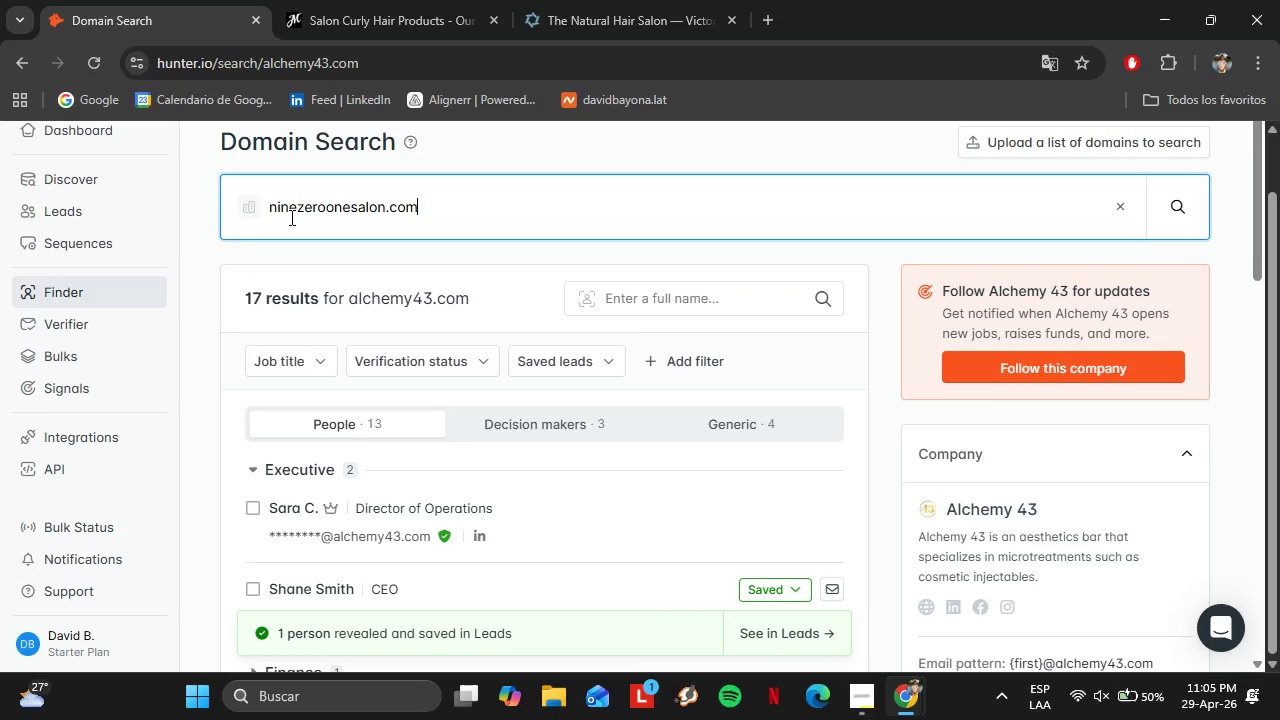 
key(Enter)
 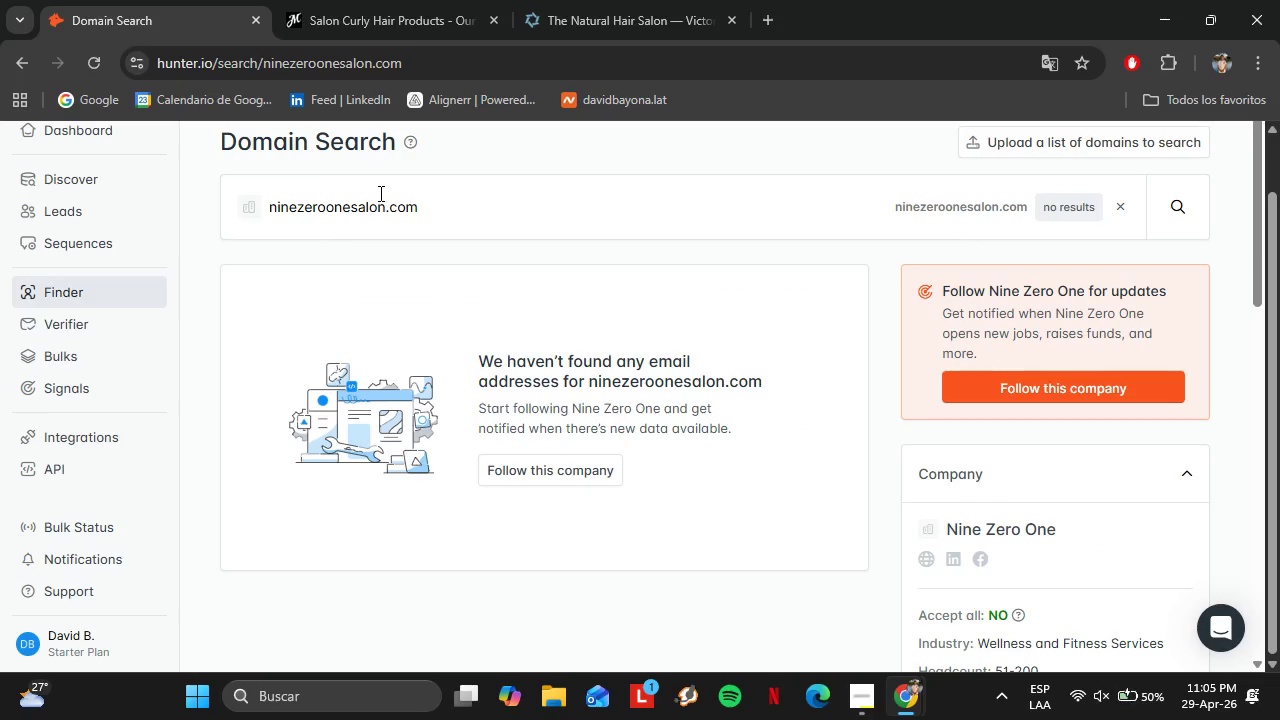 
double_click([392, 209])
 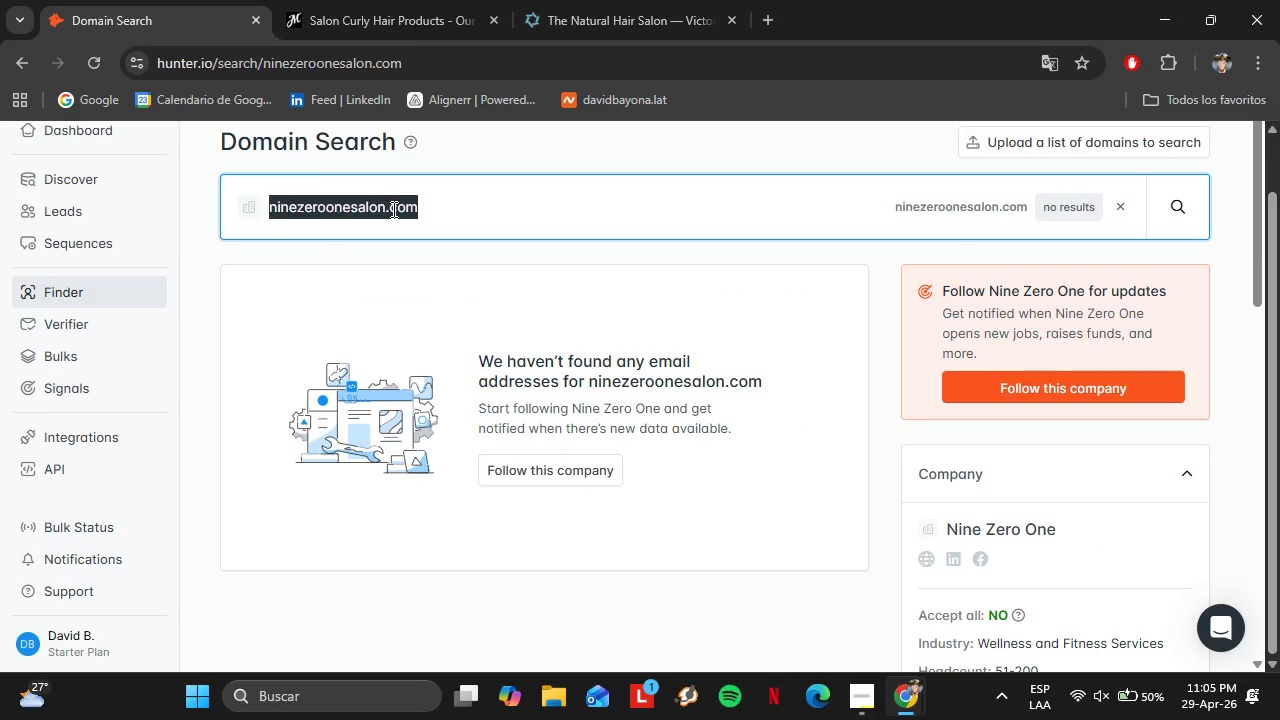 
triple_click([392, 209])
 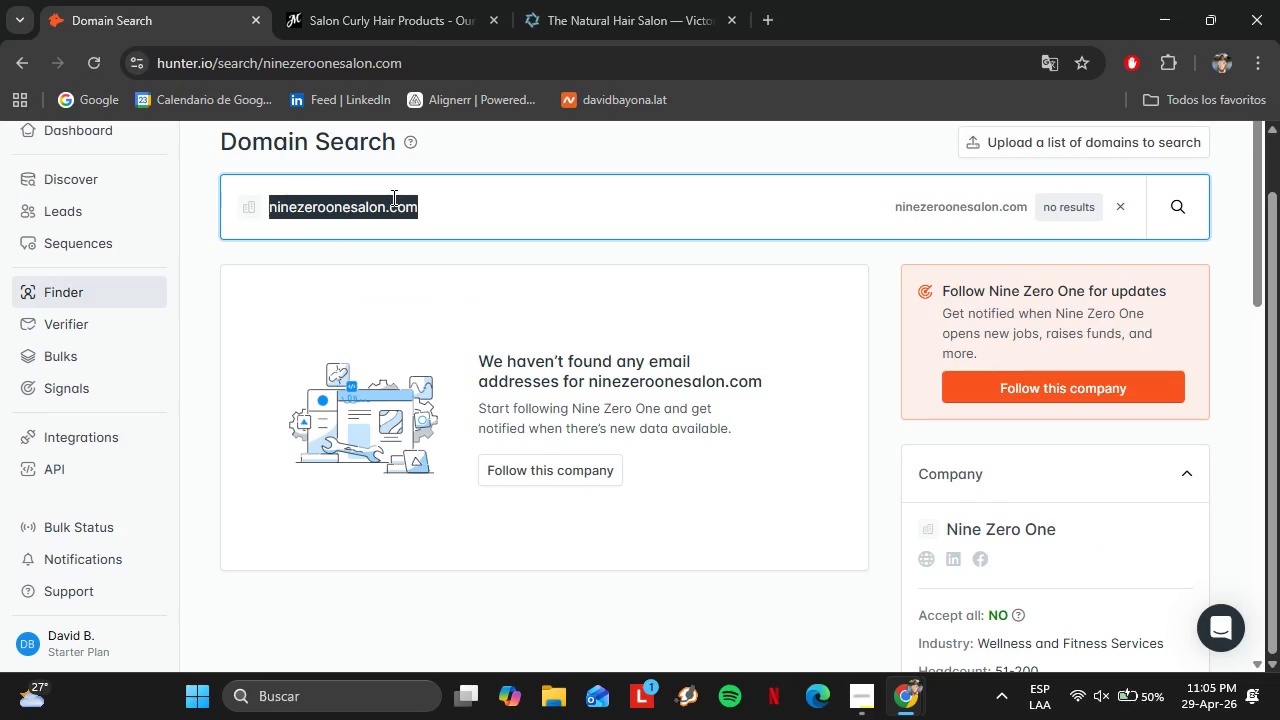 
type(mechesalon)
 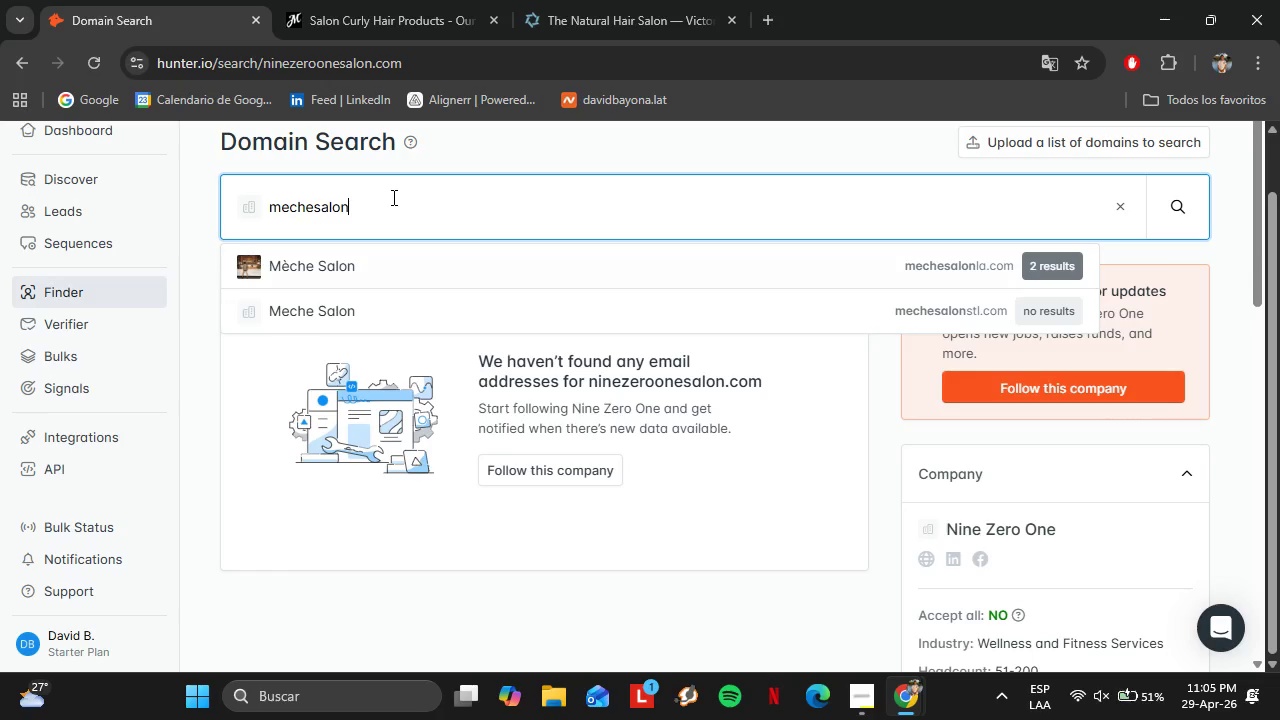 
key(ArrowDown)
 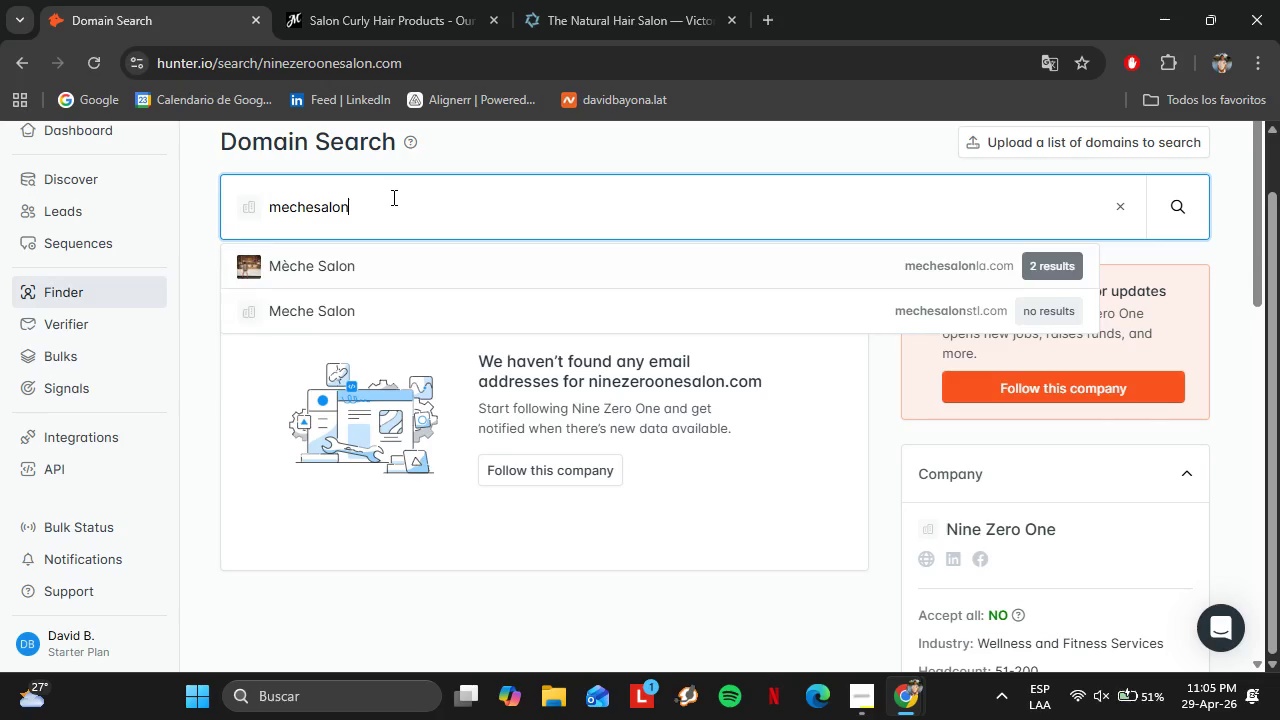 
key(Enter)
 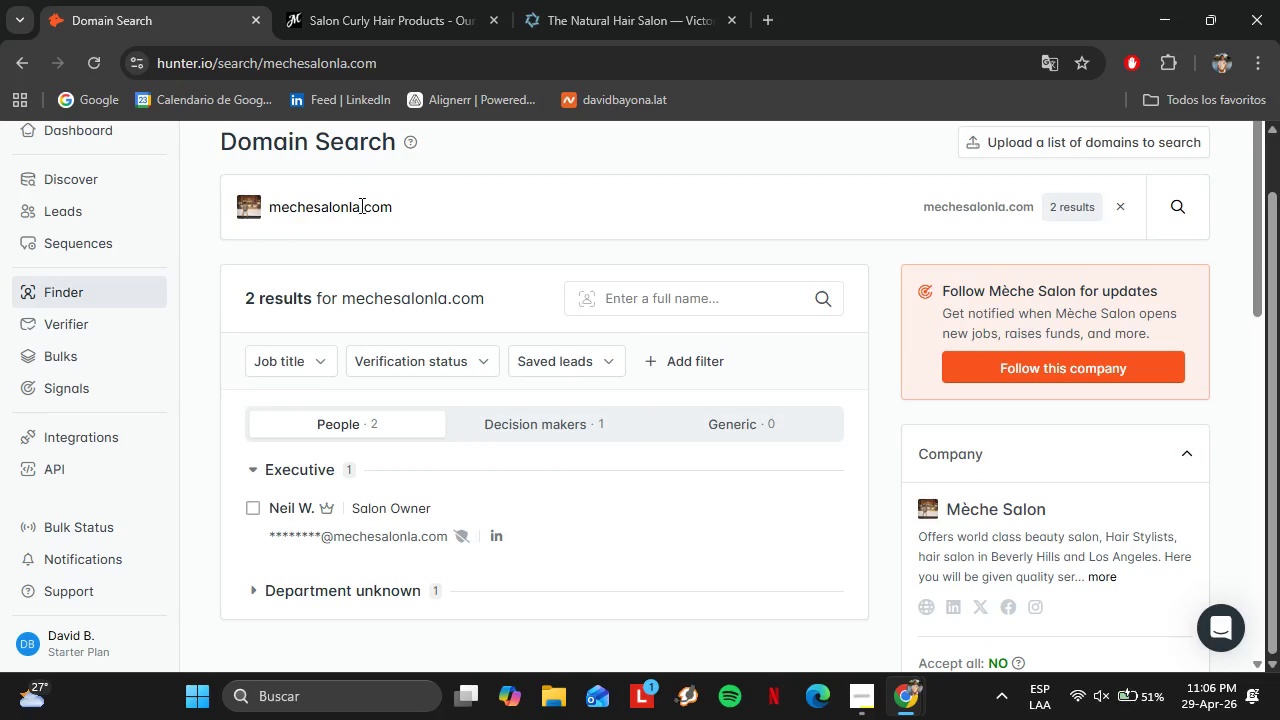 
left_click([360, 206])
 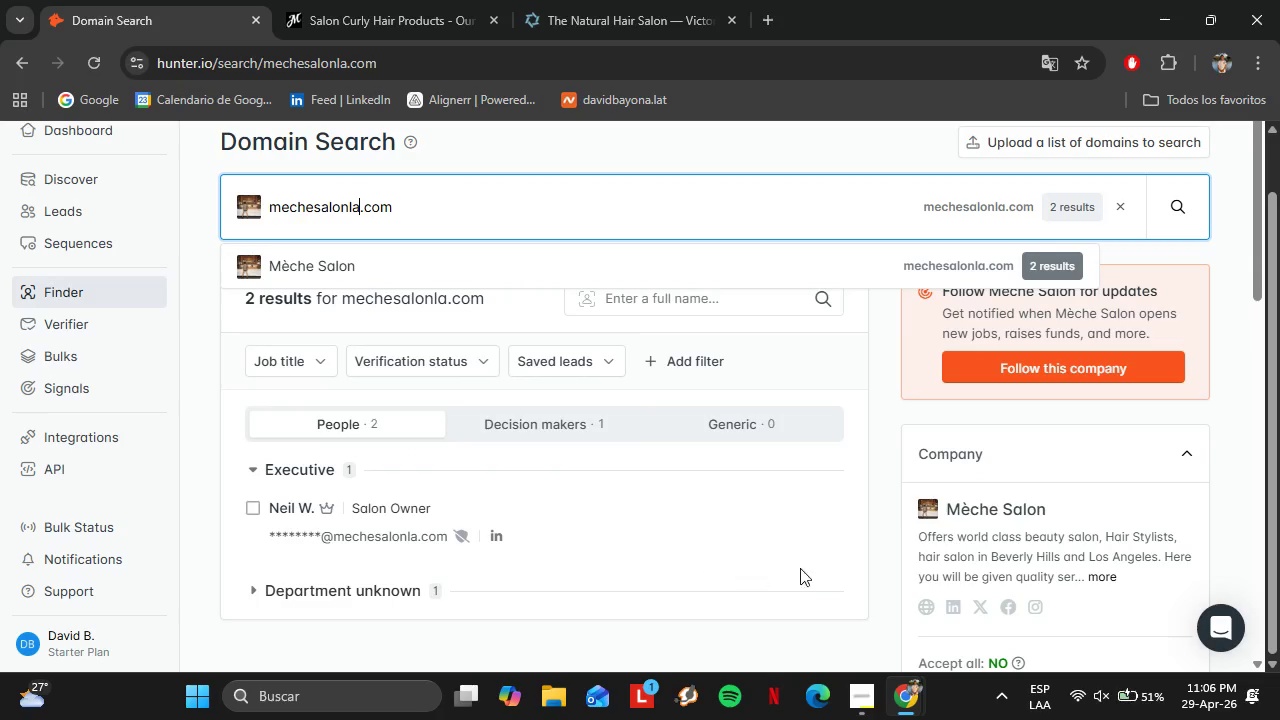 
scroll: coordinate [991, 556], scroll_direction: down, amount: 2.0
 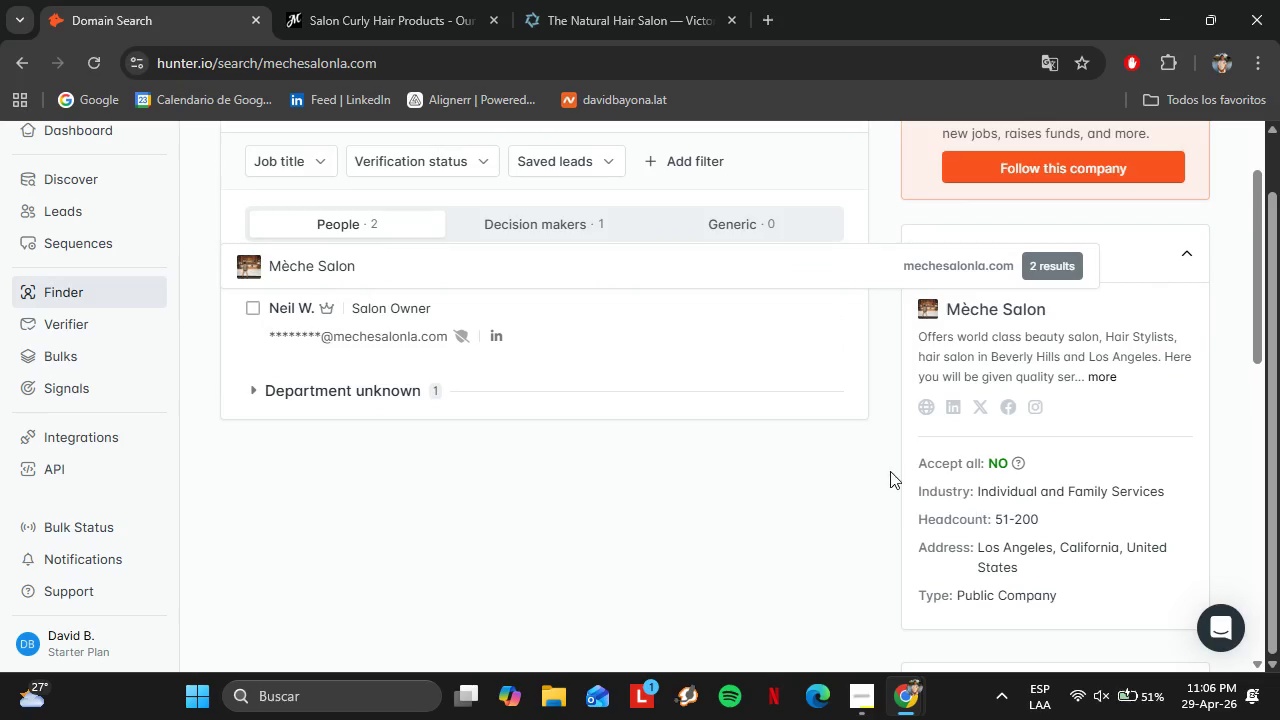 
scroll: coordinate [790, 409], scroll_direction: up, amount: 1.0
 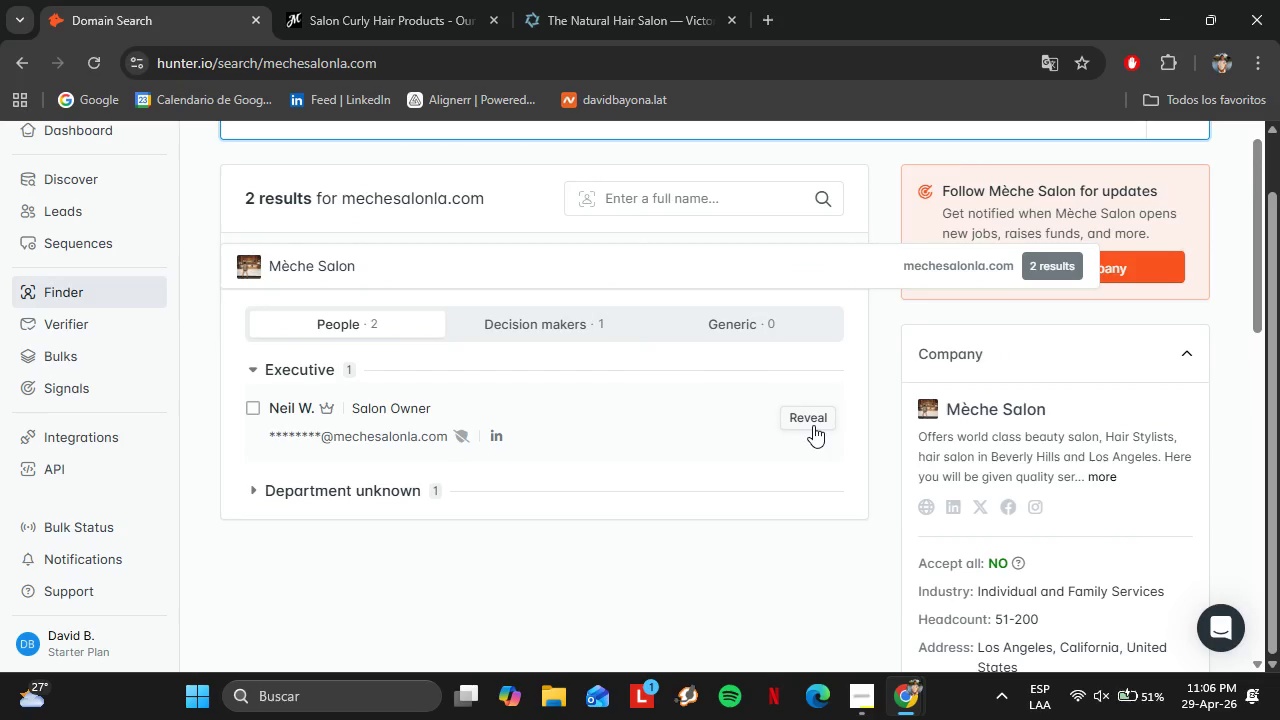 
left_click([813, 425])
 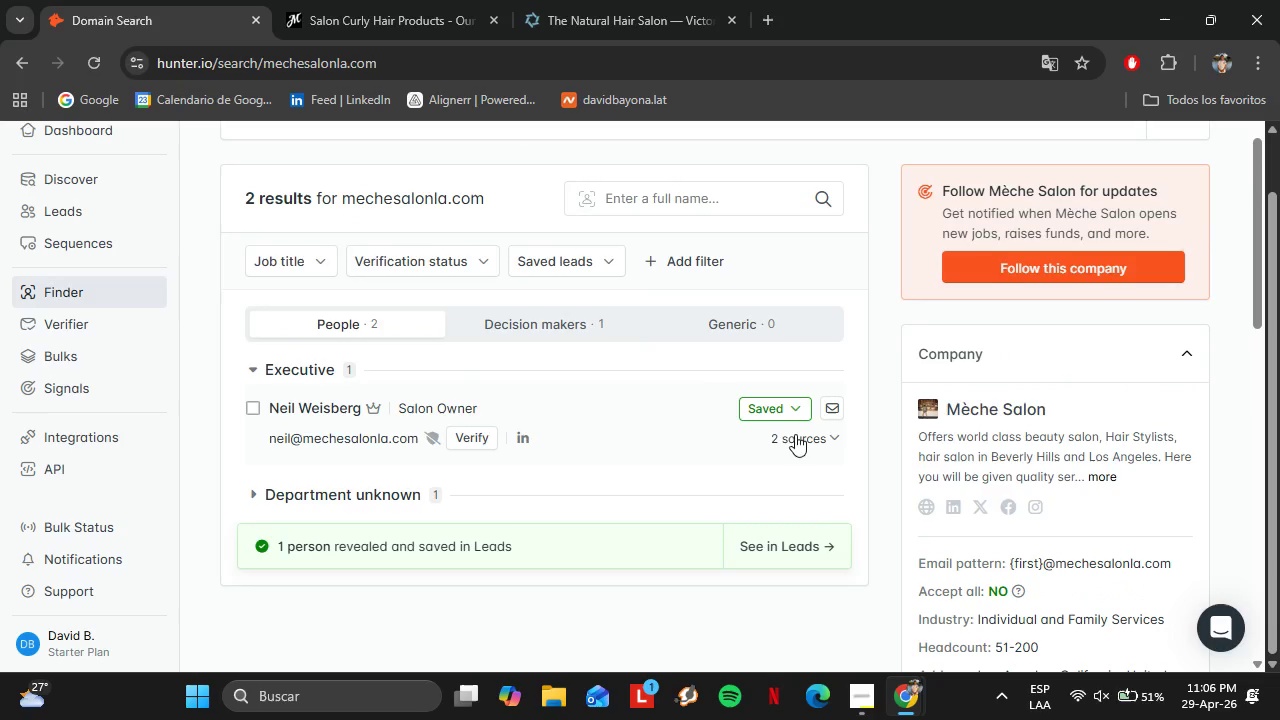 
left_click([465, 437])
 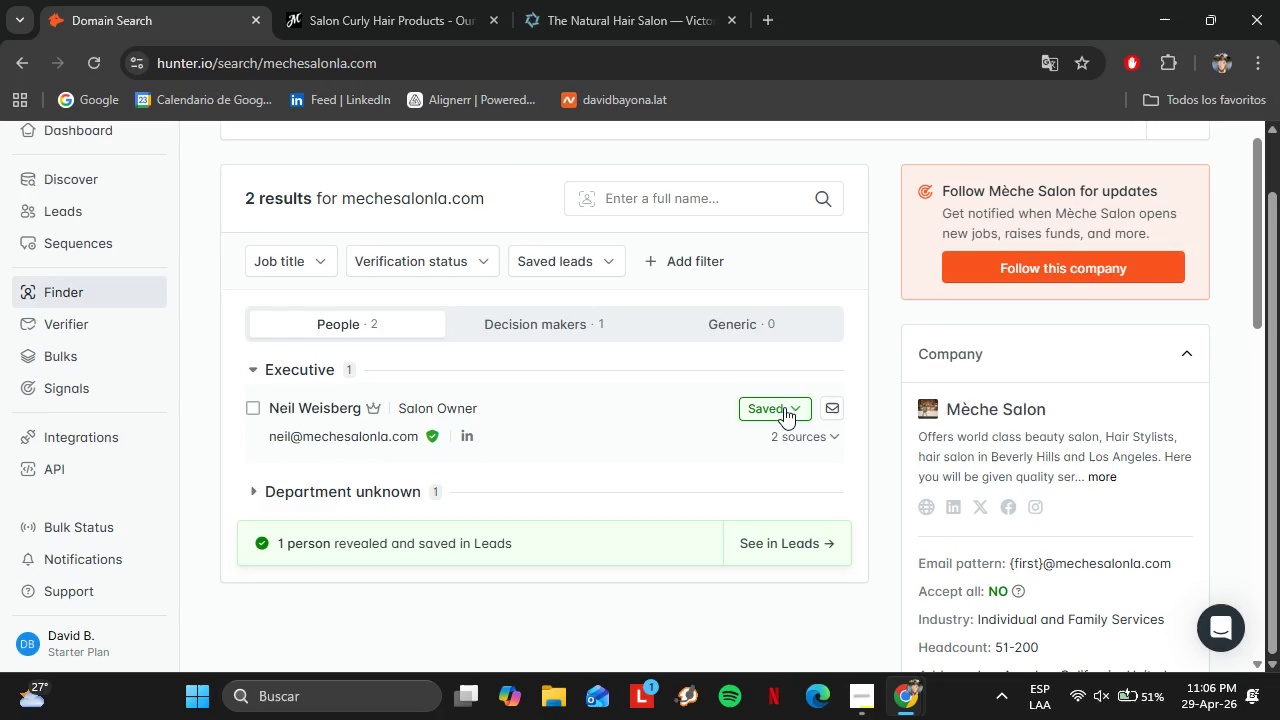 
left_click([769, 410])
 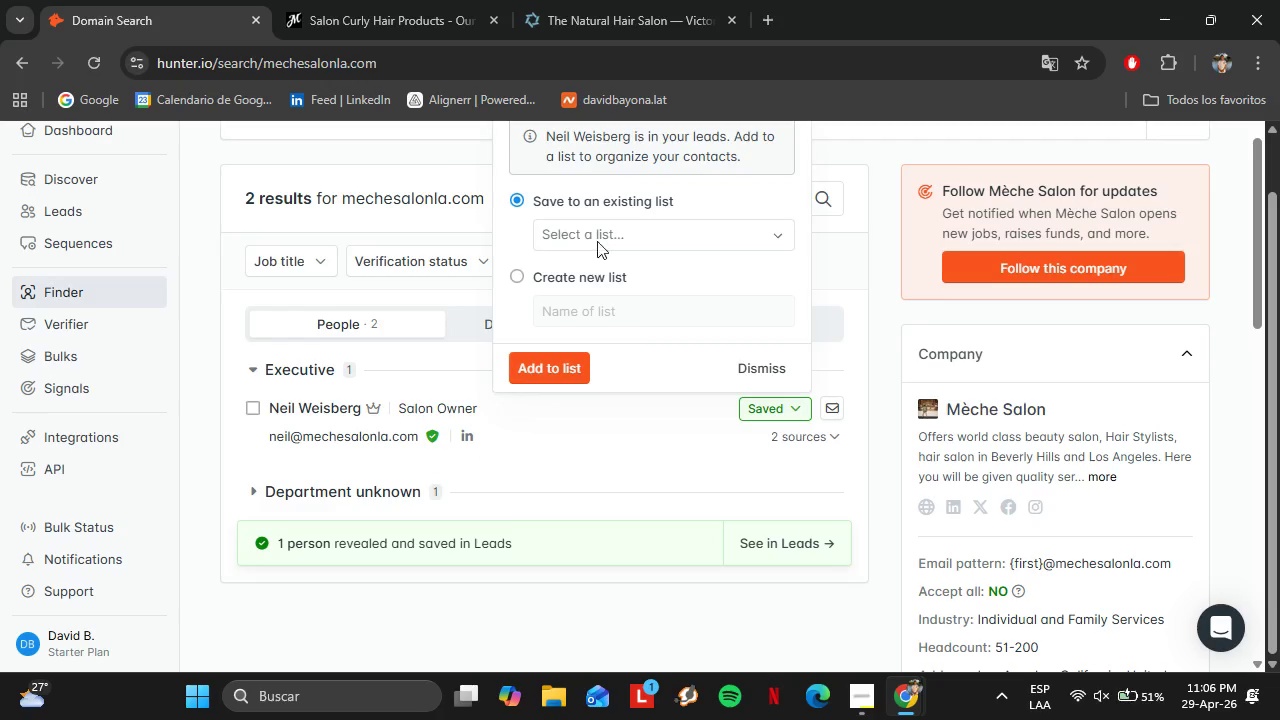 
left_click([595, 234])
 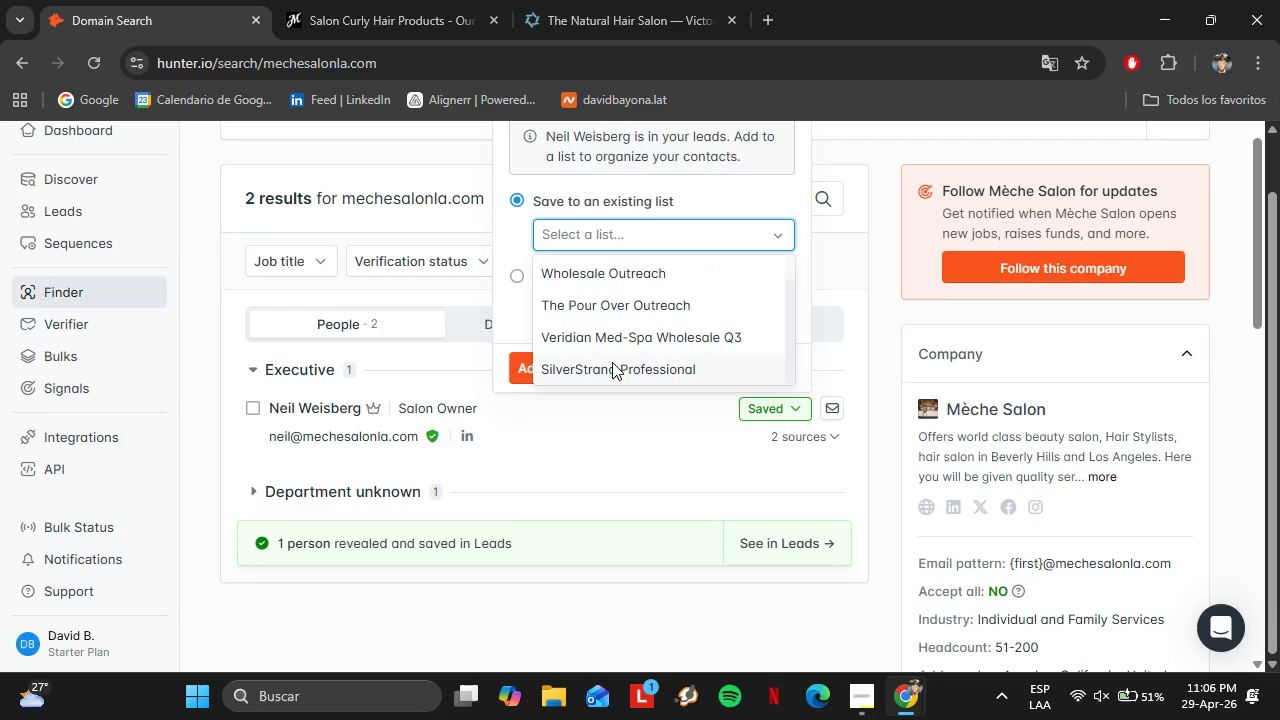 
left_click([603, 363])
 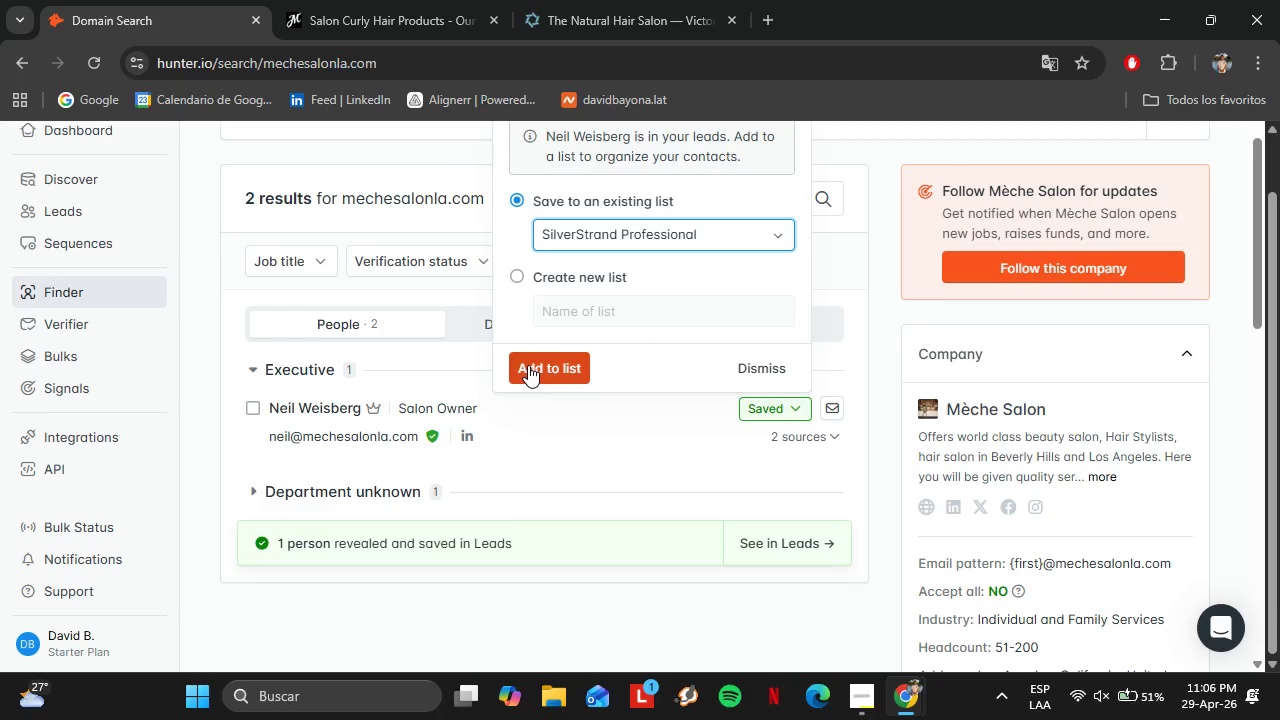 
scroll: coordinate [612, 362], scroll_direction: down, amount: 3.0
 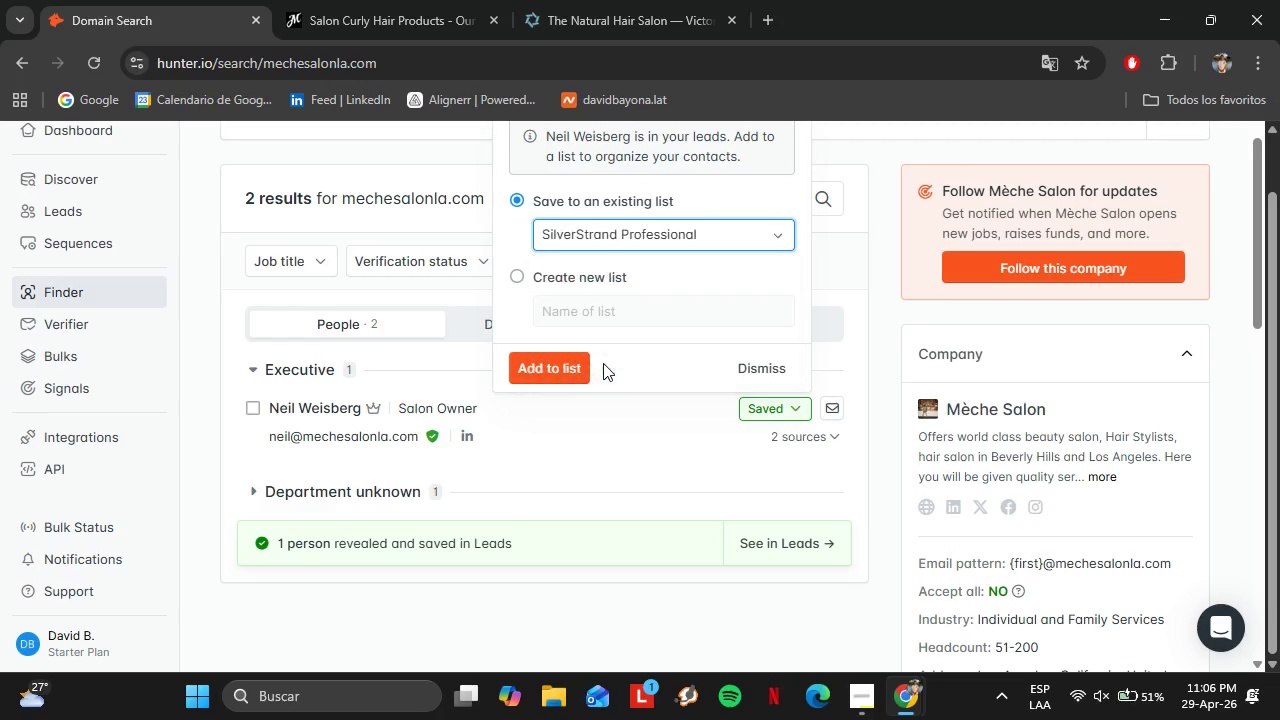 
double_click([528, 365])
 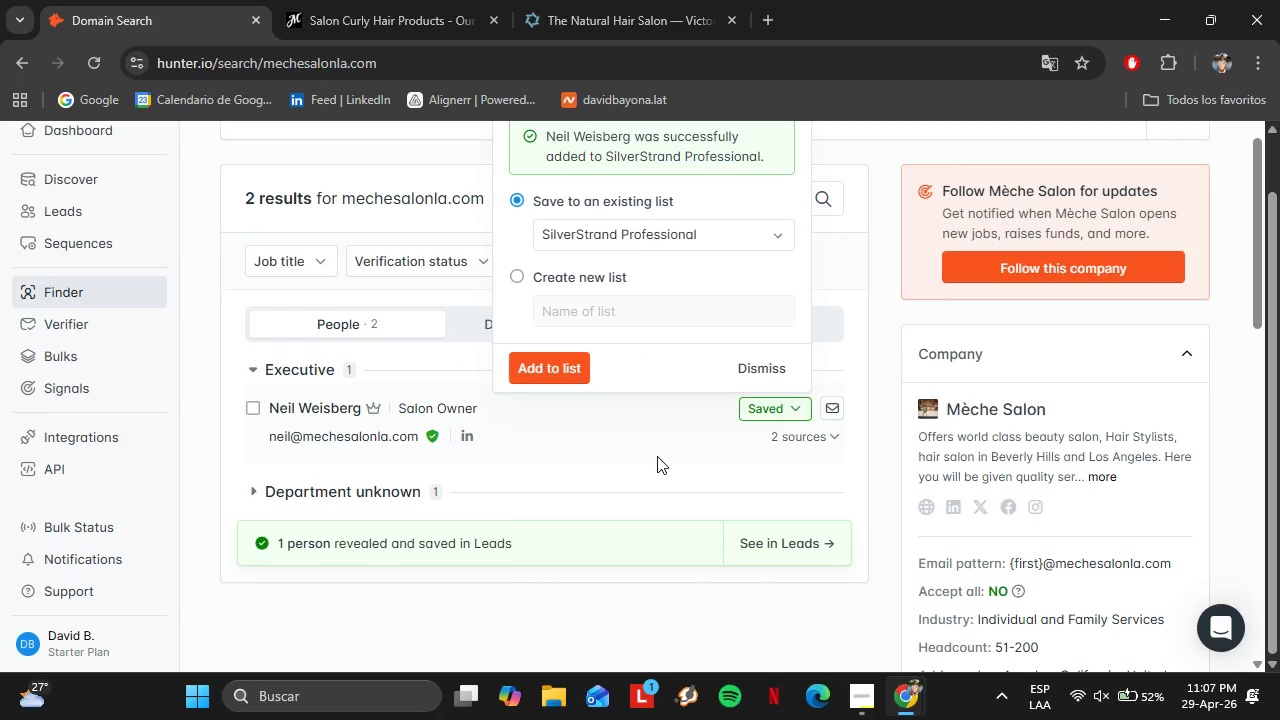 
wait(86.08)
 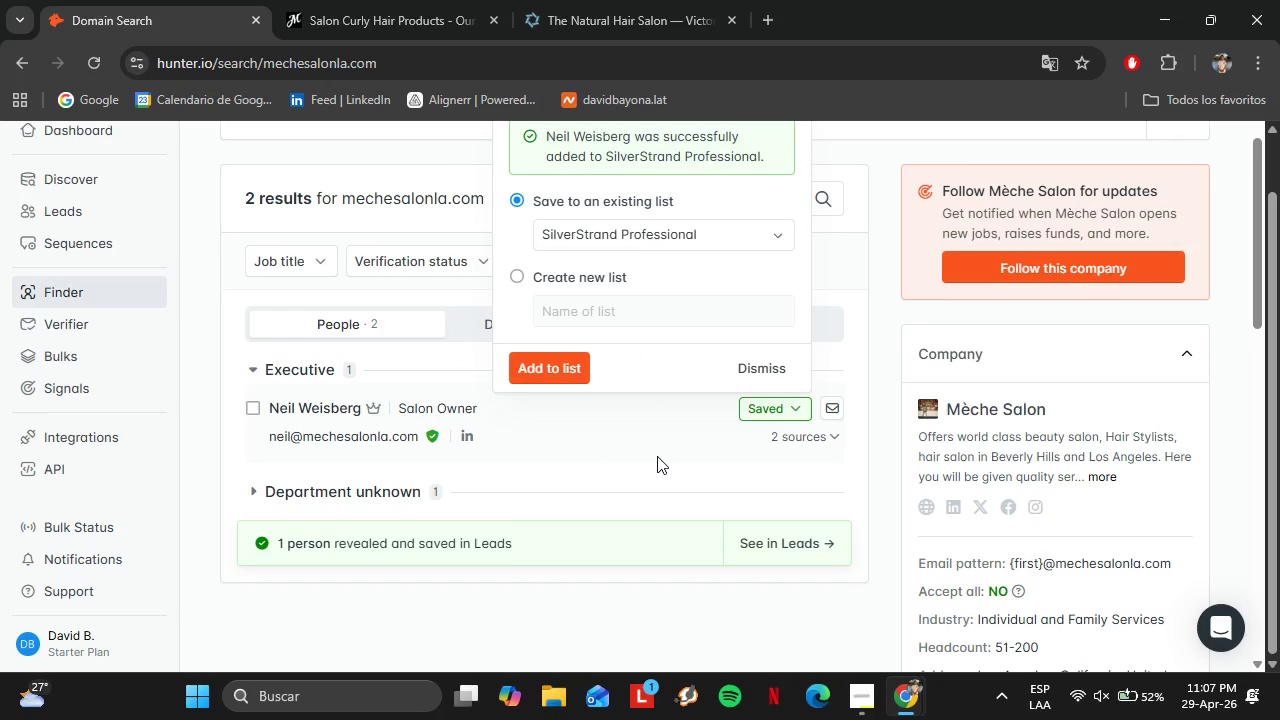 
left_click([742, 365])
 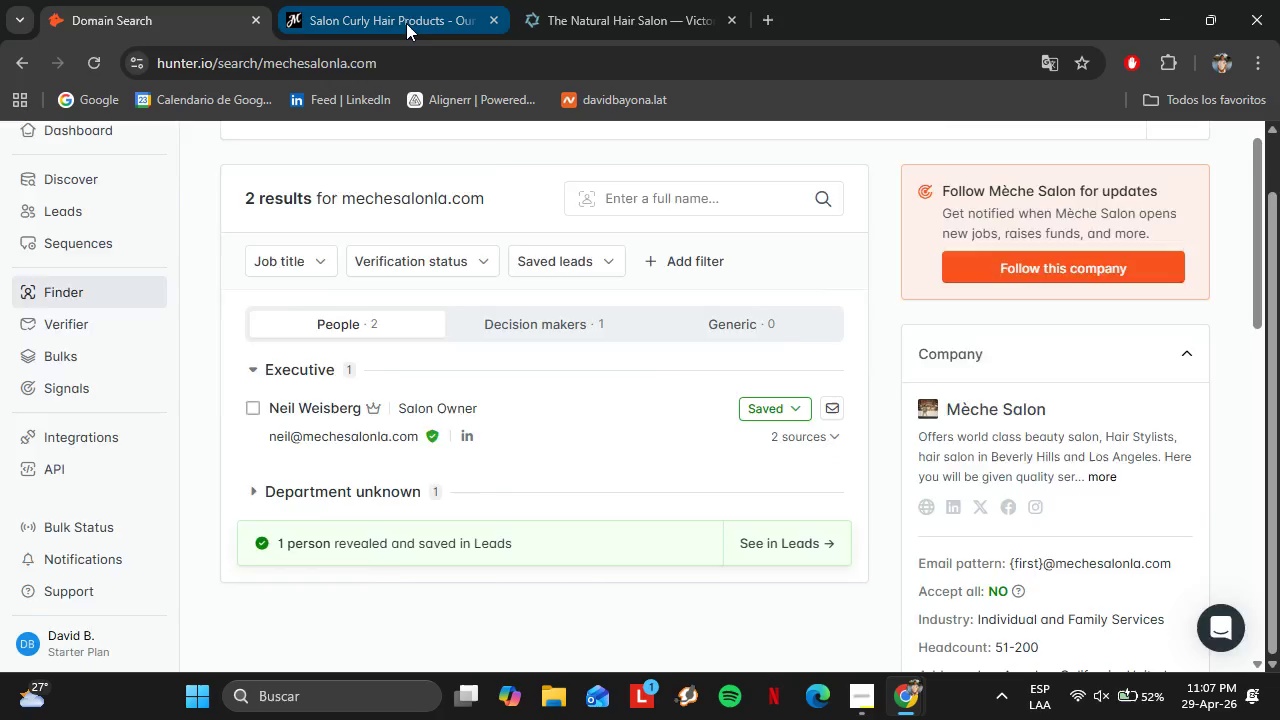 
left_click([406, 23])
 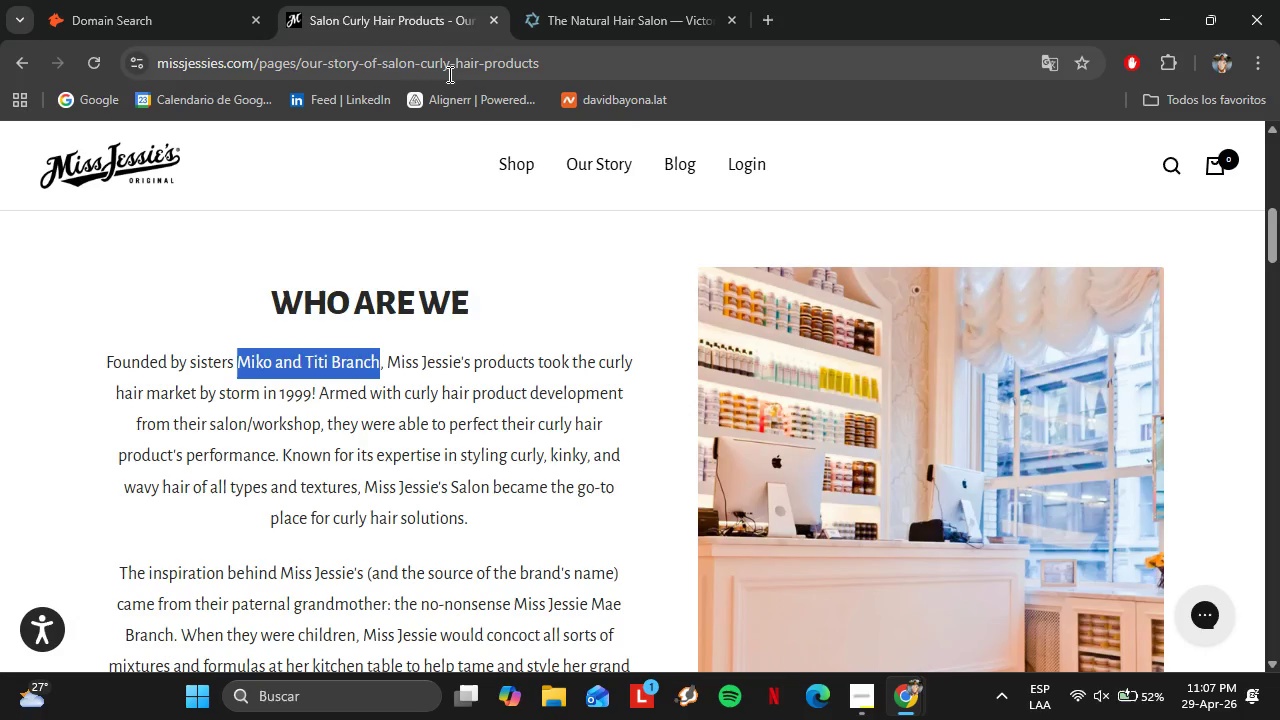 
wait(17.21)
 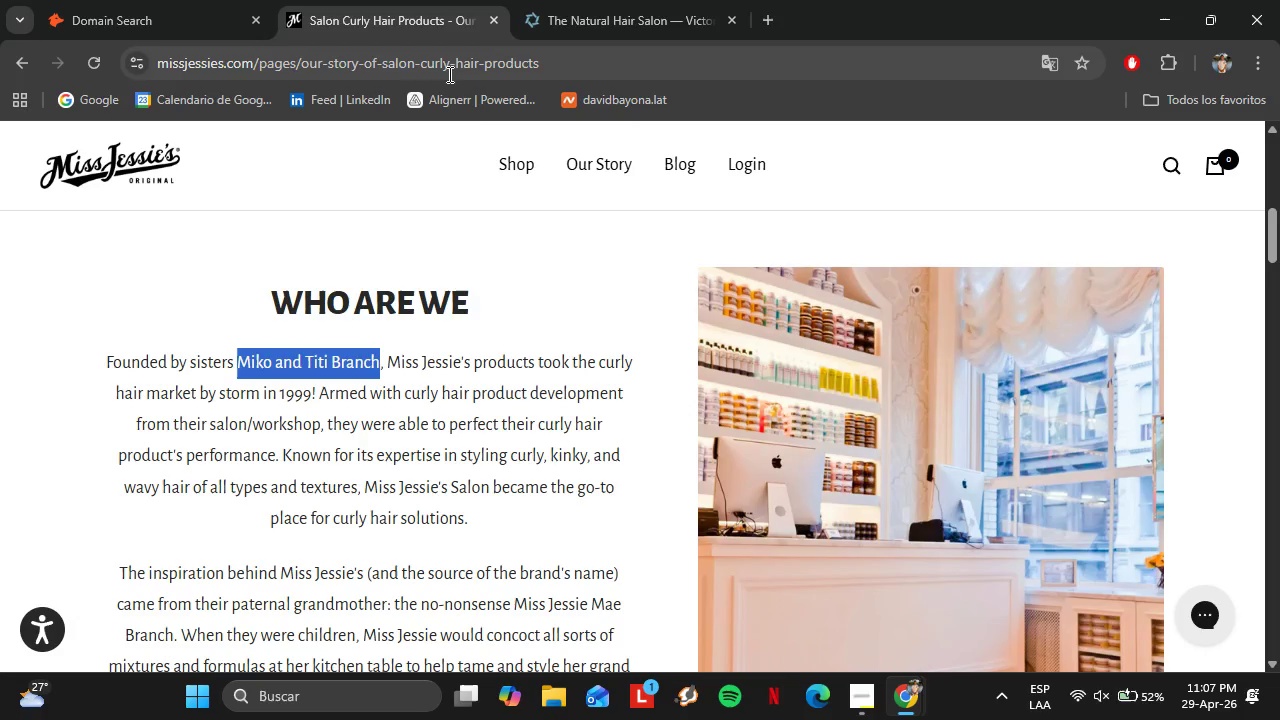 
mouse_move([444, -21])
 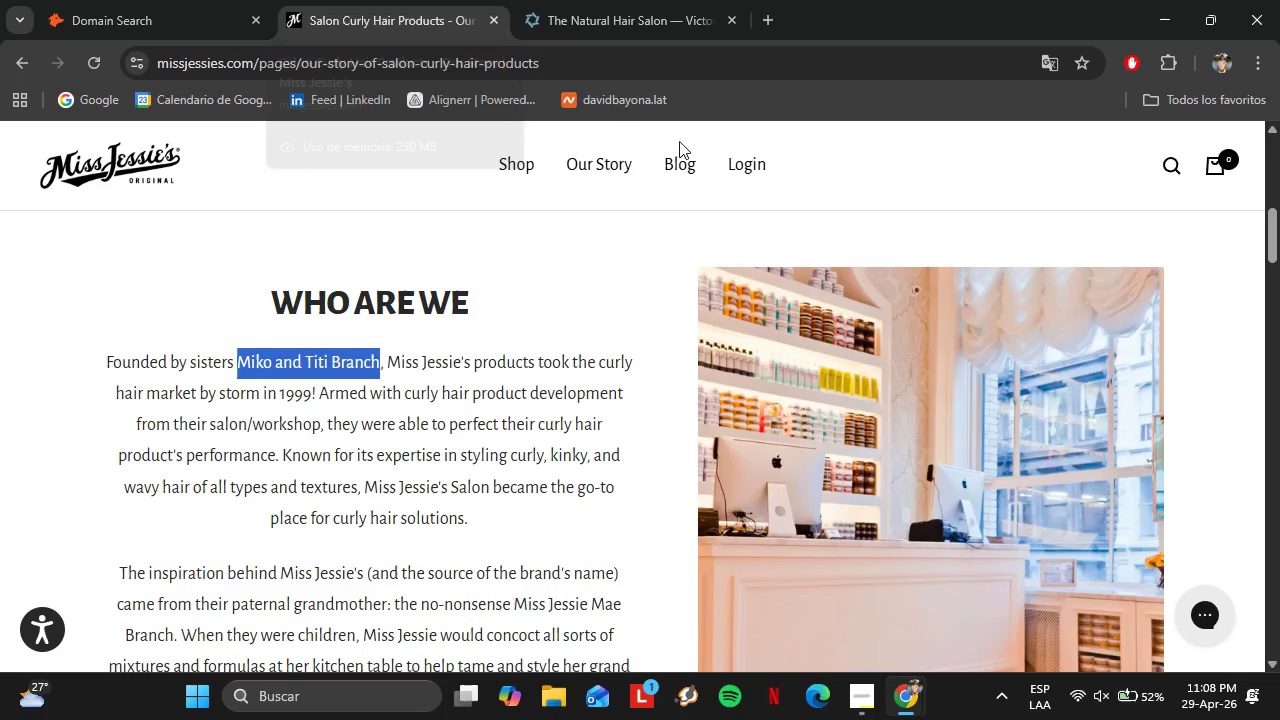 
left_click([101, 0])
 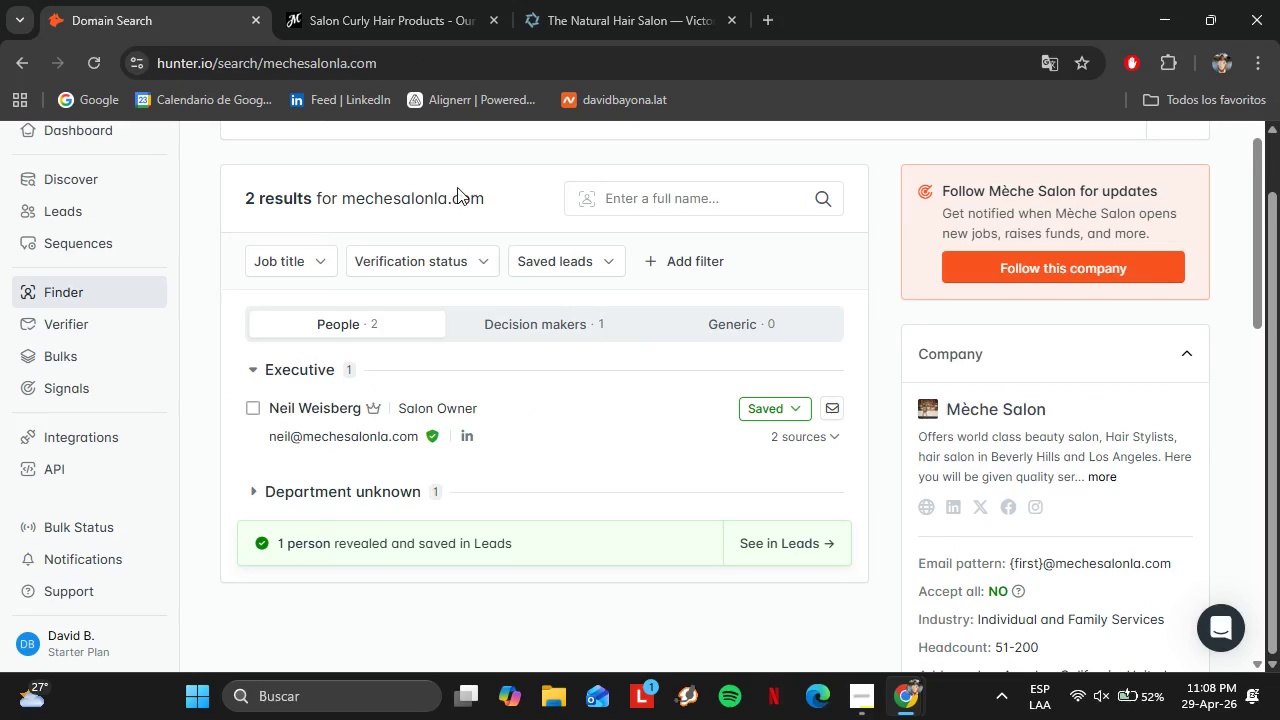 
scroll: coordinate [445, 207], scroll_direction: up, amount: 2.0
 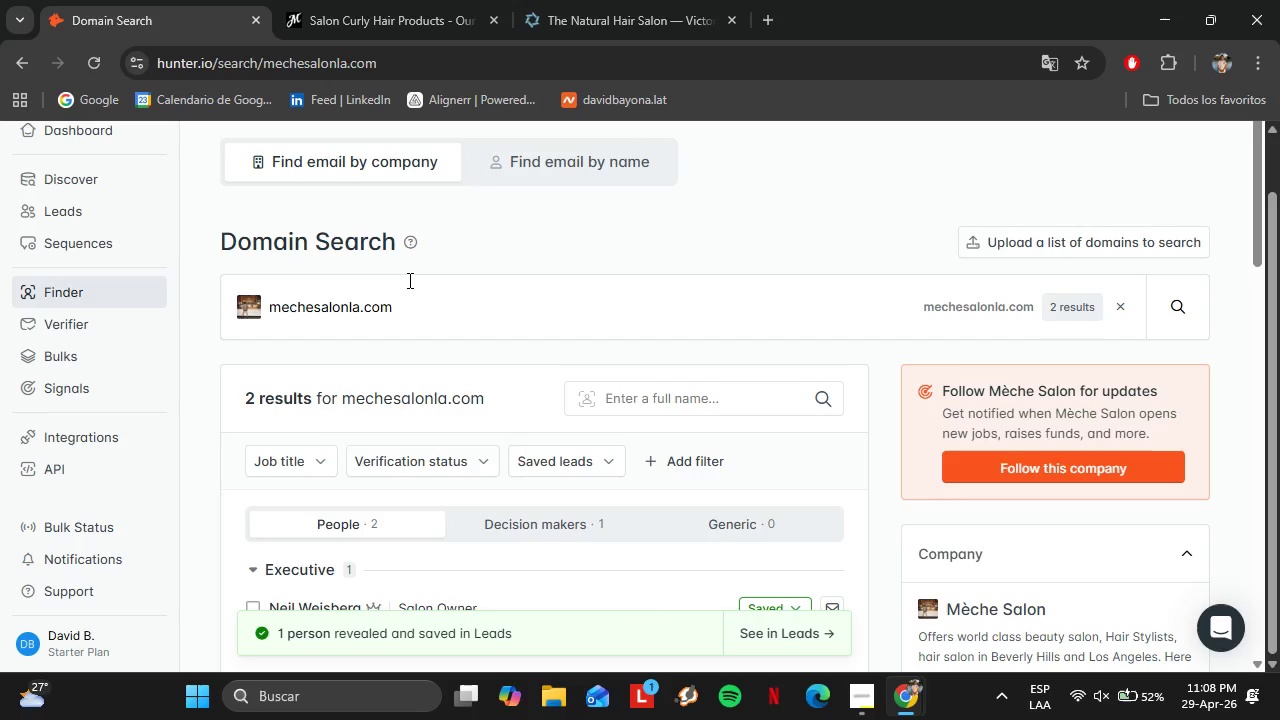 
left_click_drag(start_coordinate=[390, 317], to_coordinate=[174, 312])
 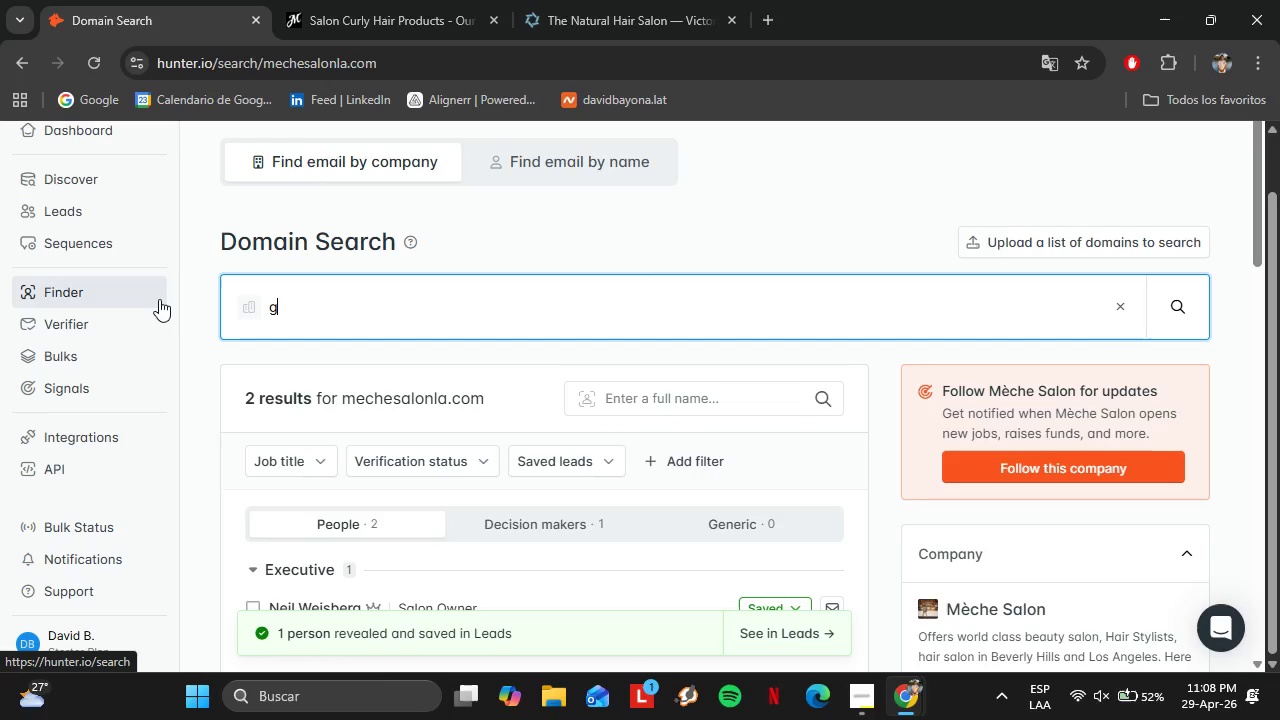 
type(grovesalon.)
 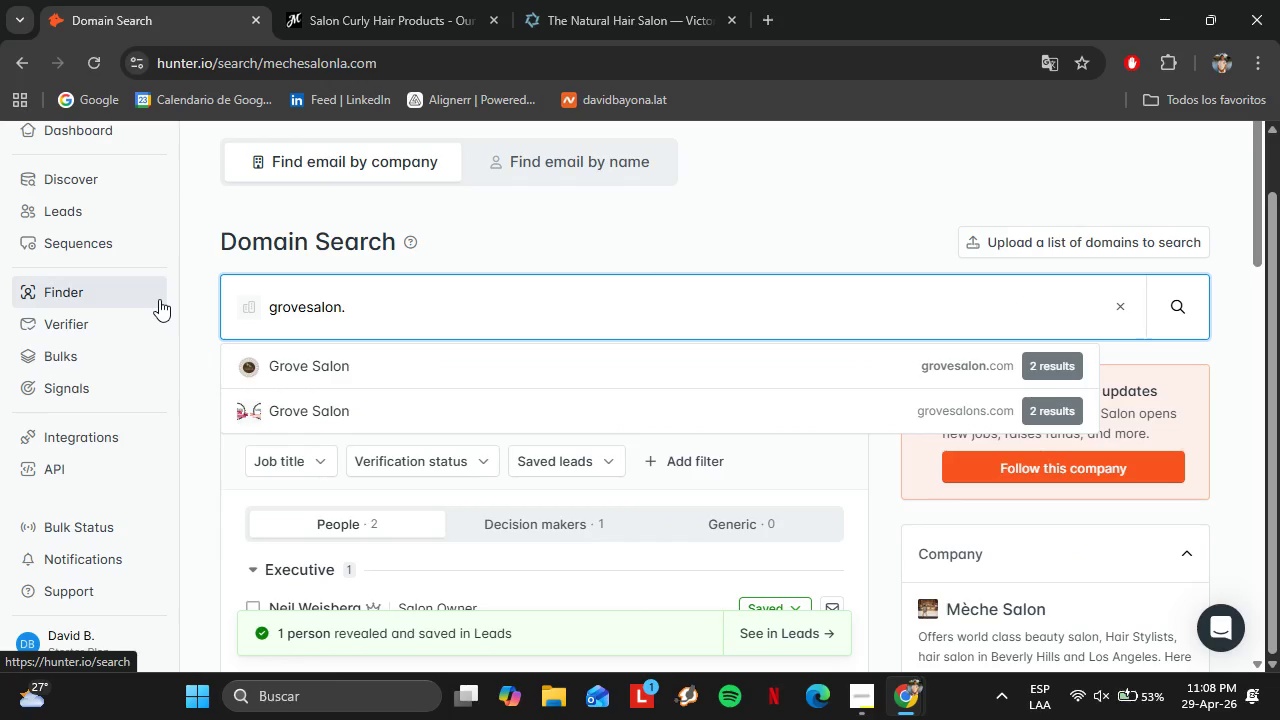 
key(ArrowDown)
 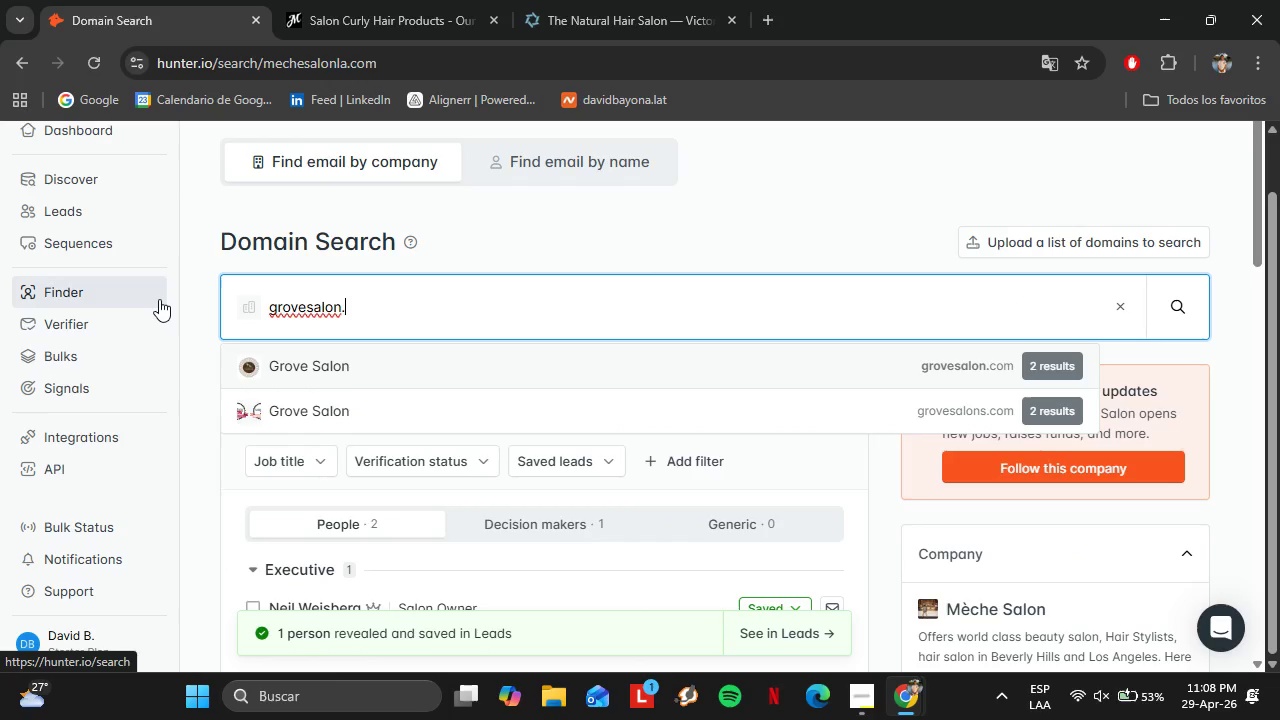 
key(Enter)
 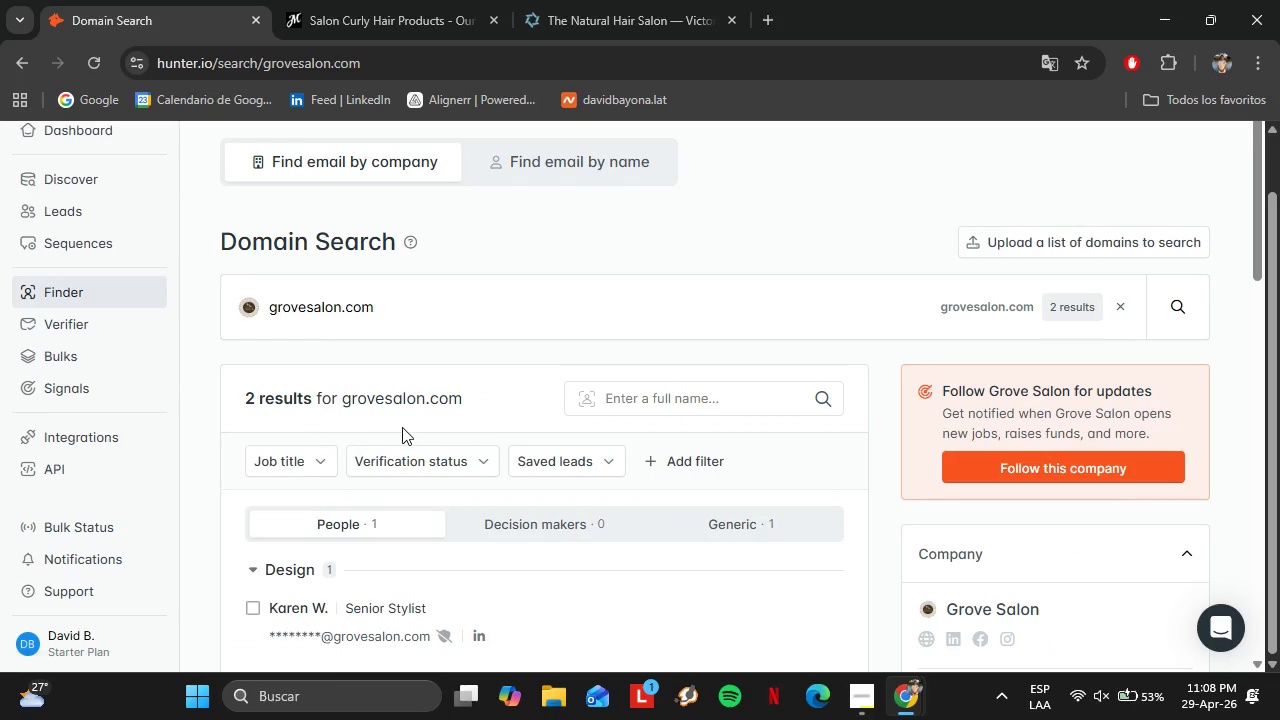 
scroll: coordinate [407, 421], scroll_direction: none, amount: 0.0
 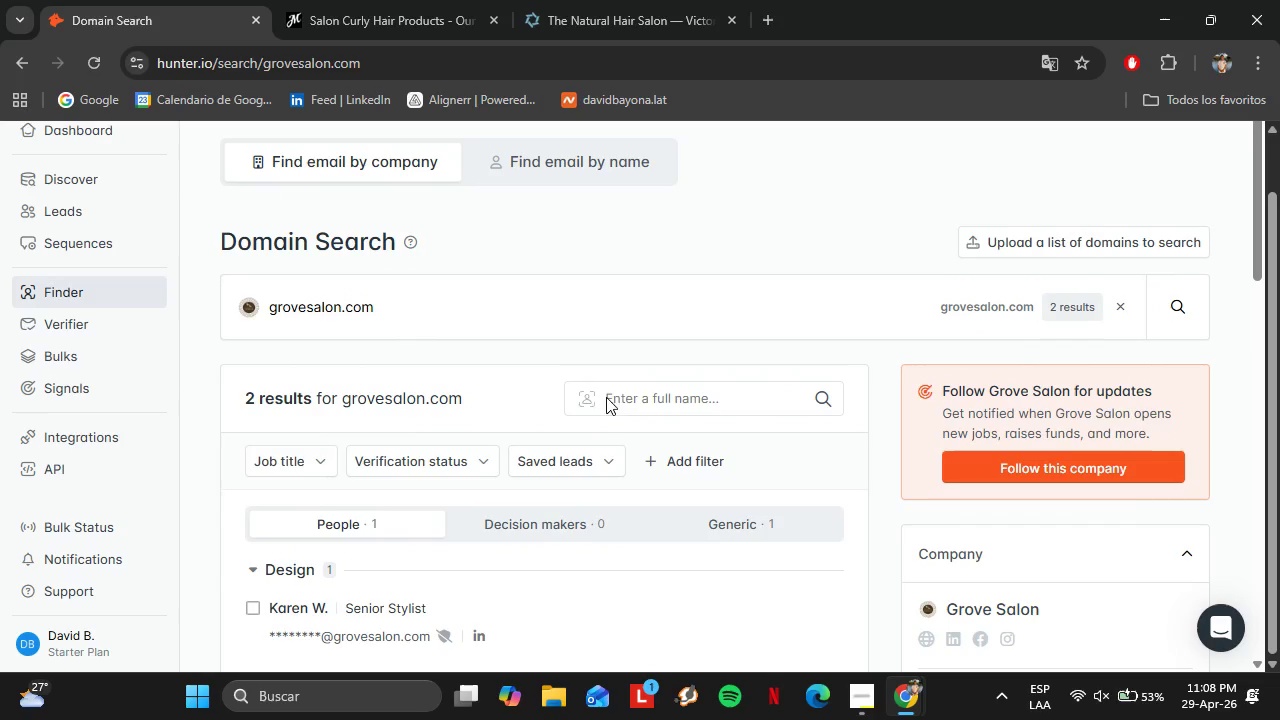 
left_click([632, 402])
 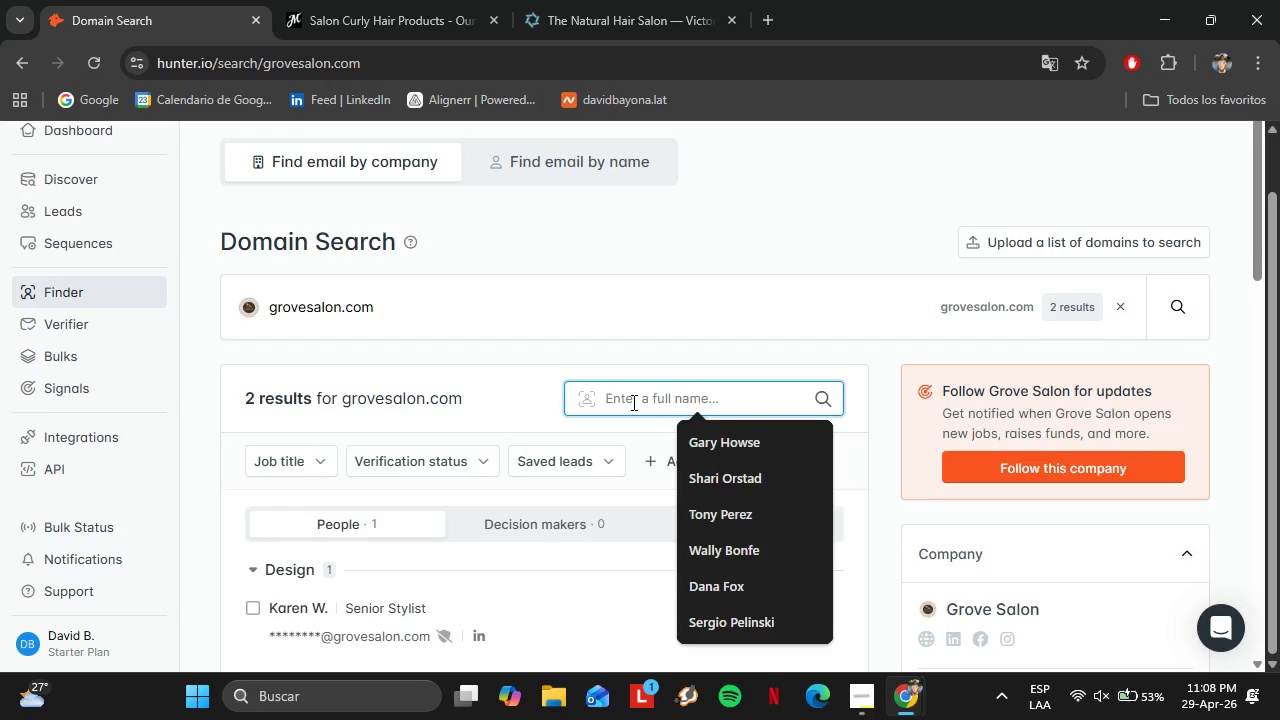 
type(Allison Agrees)
key(Backspace)
key(Backspace)
type(sta)
 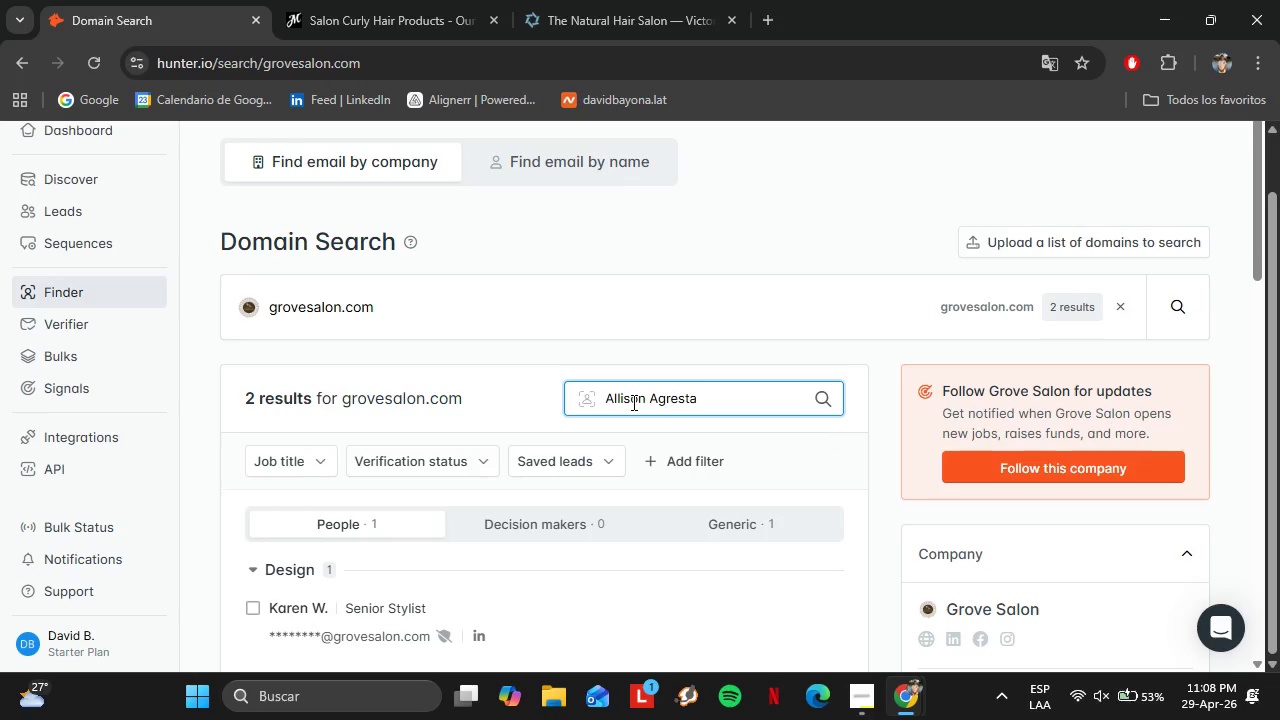 
key(Enter)
 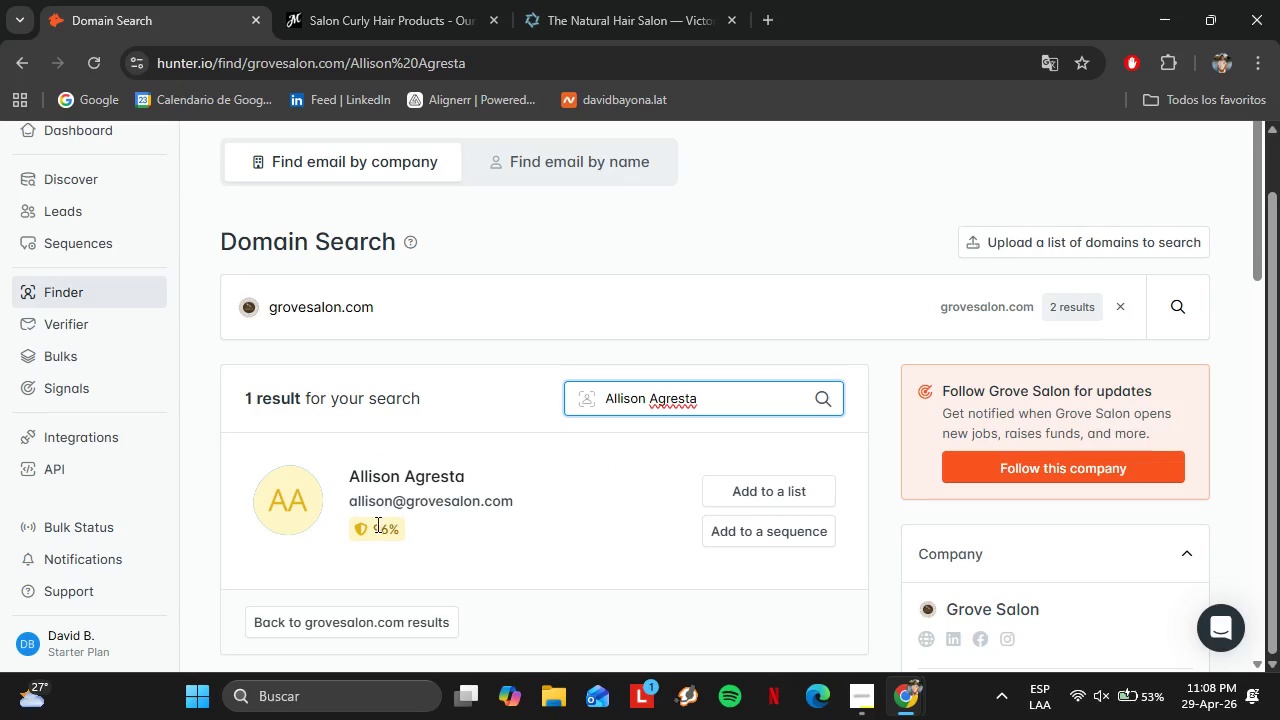 
scroll: coordinate [704, 467], scroll_direction: down, amount: 3.0
 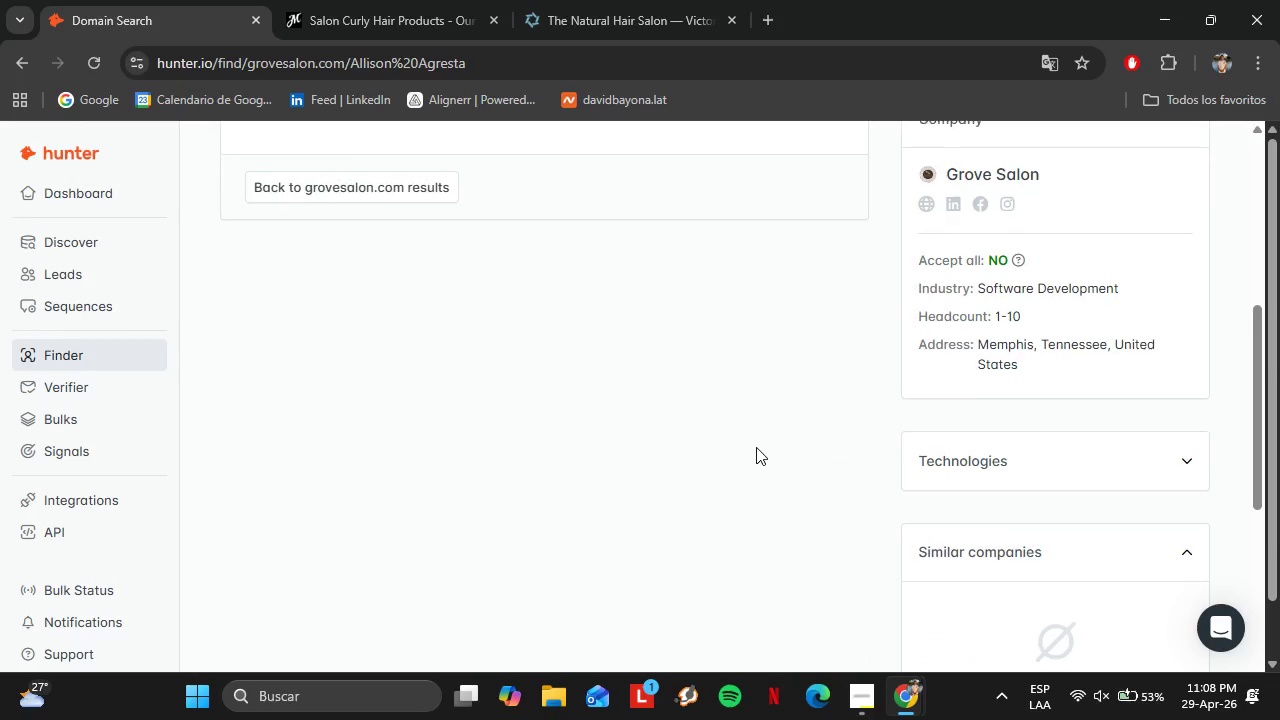 
scroll: coordinate [399, 239], scroll_direction: up, amount: 5.0
 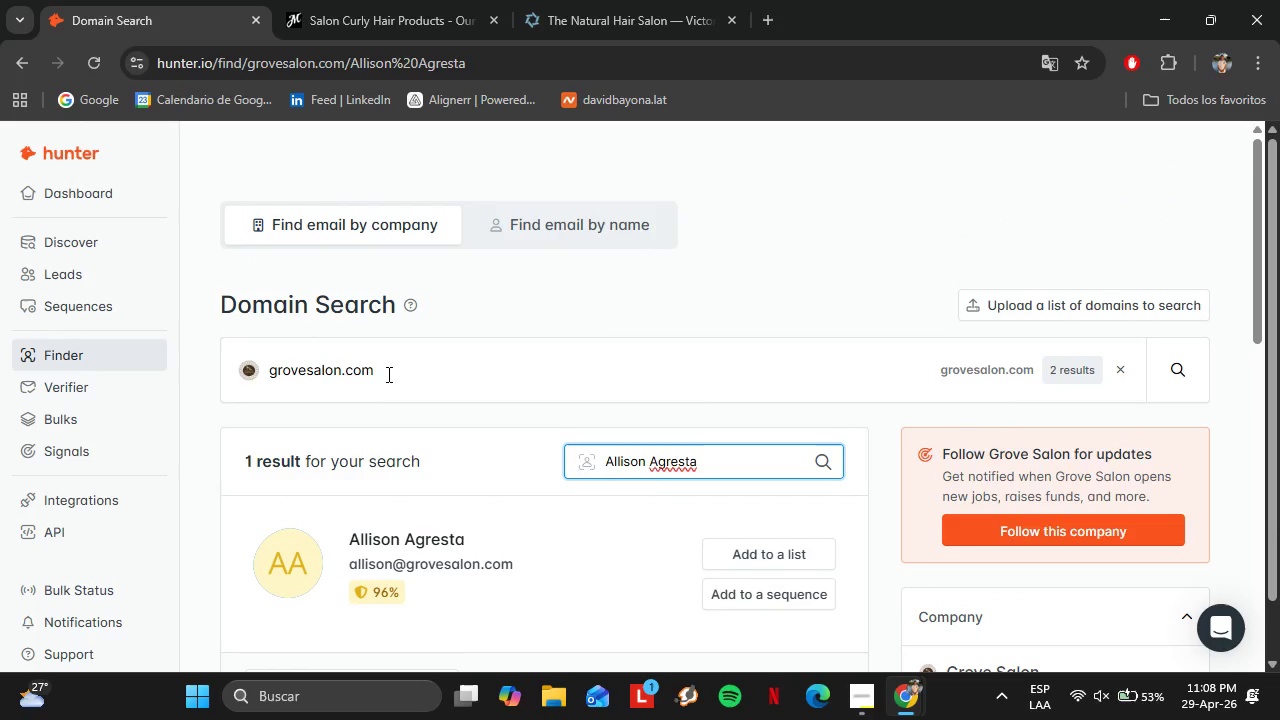 
left_click_drag(start_coordinate=[383, 370], to_coordinate=[209, 385])
 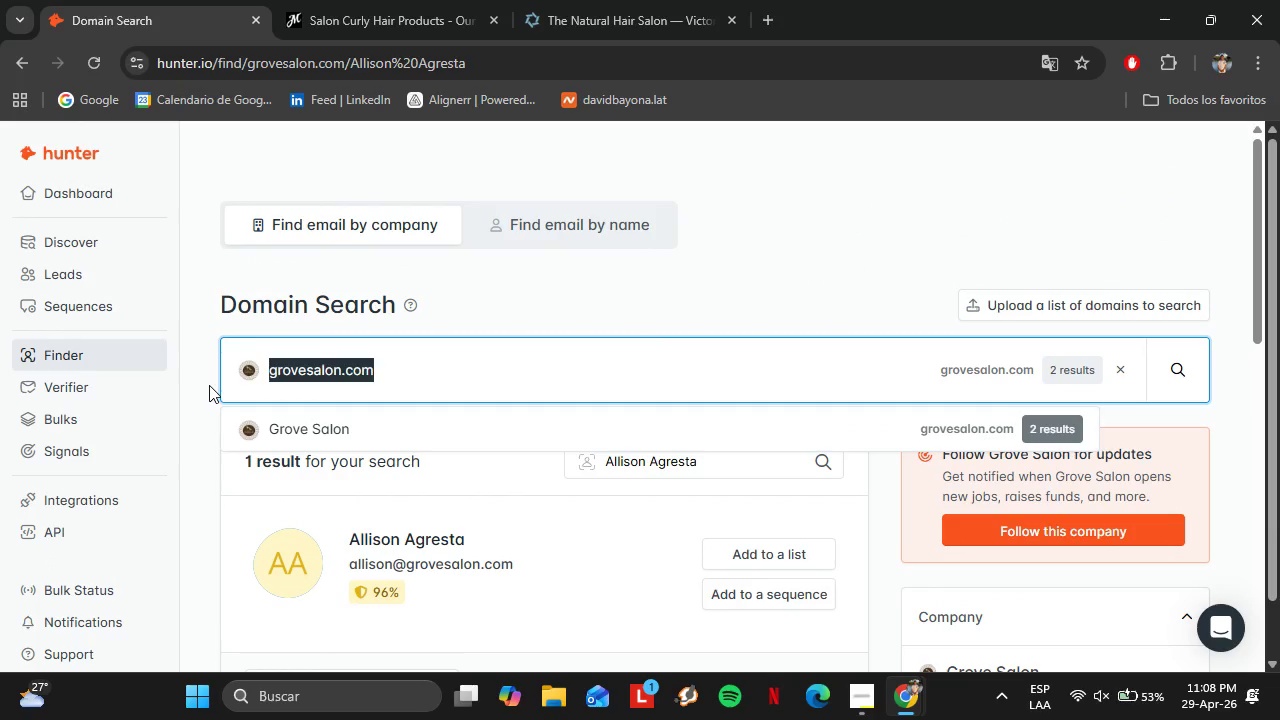 
type(t)
key(Backspace)
key(Backspace)
type(razmatazsalon.com)
 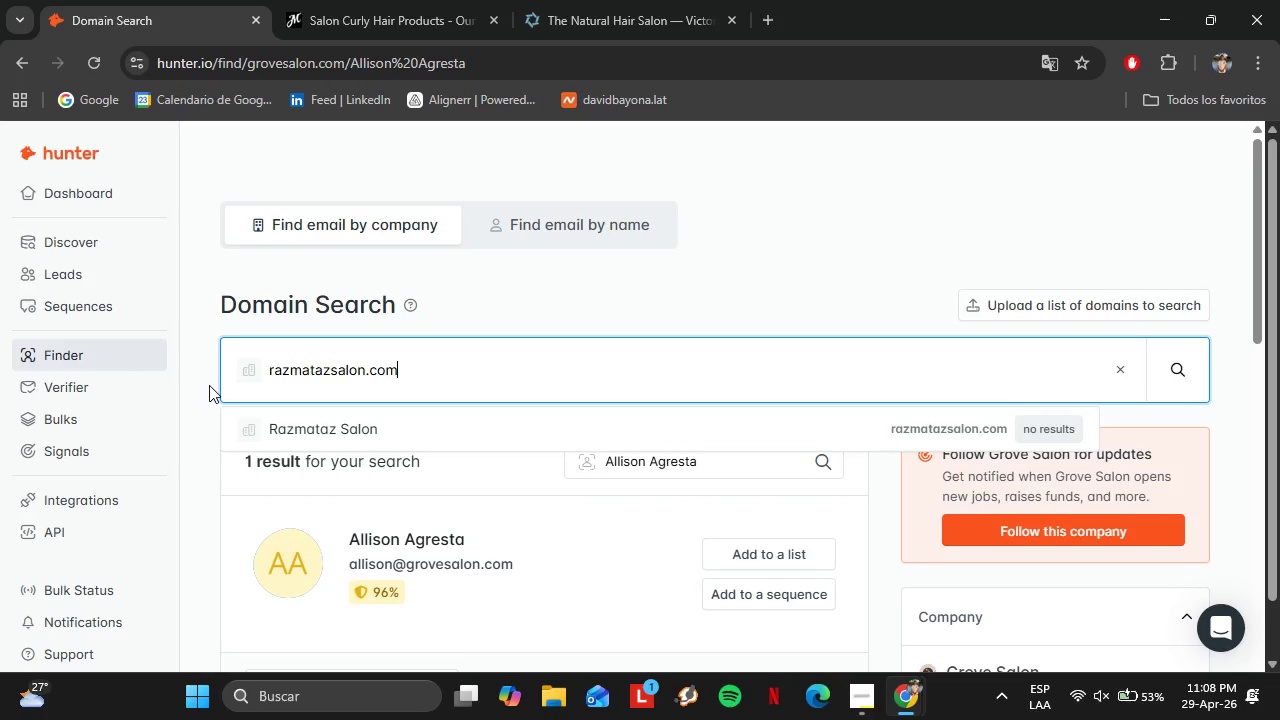 
key(Enter)
 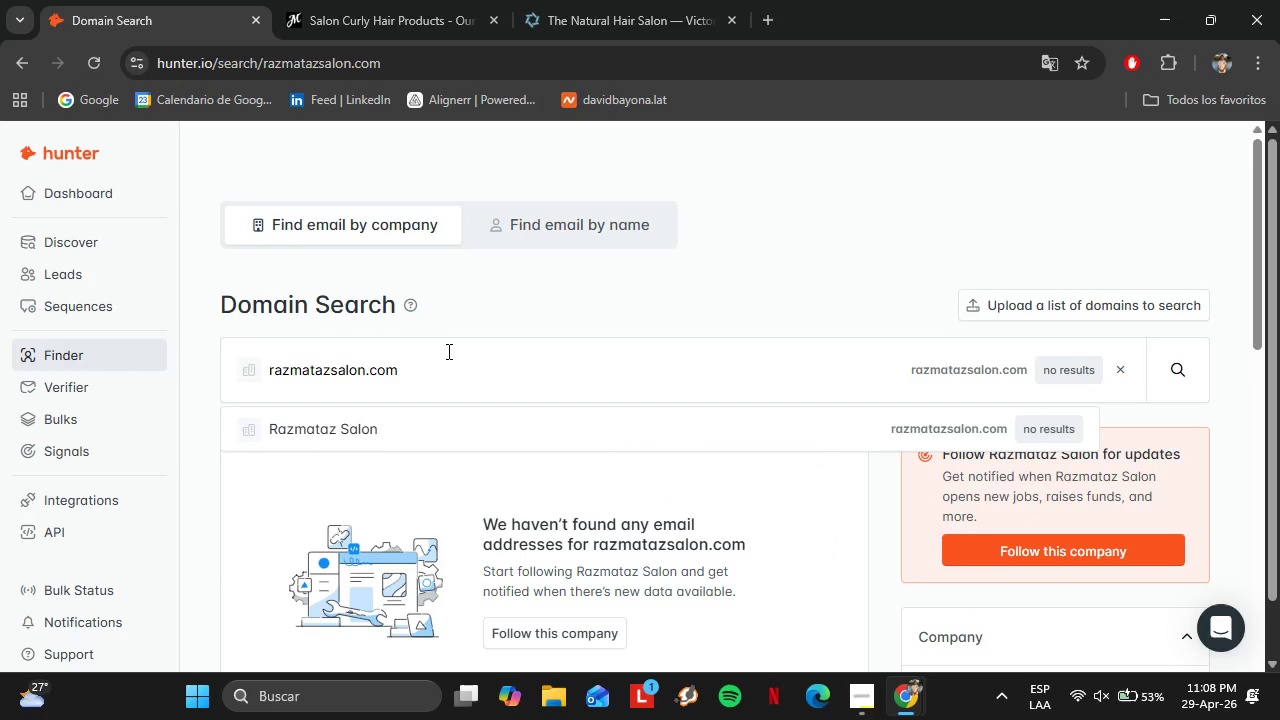 
left_click_drag(start_coordinate=[460, 361], to_coordinate=[249, 370])
 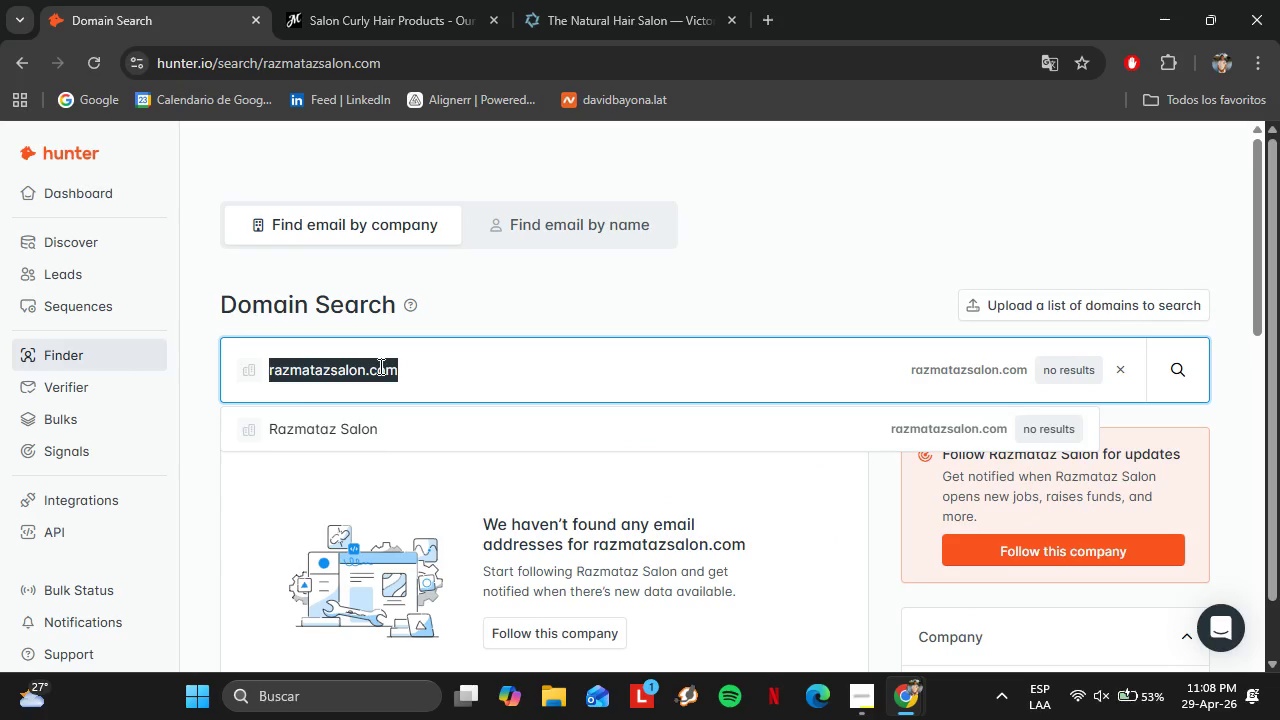 
wait(6.84)
 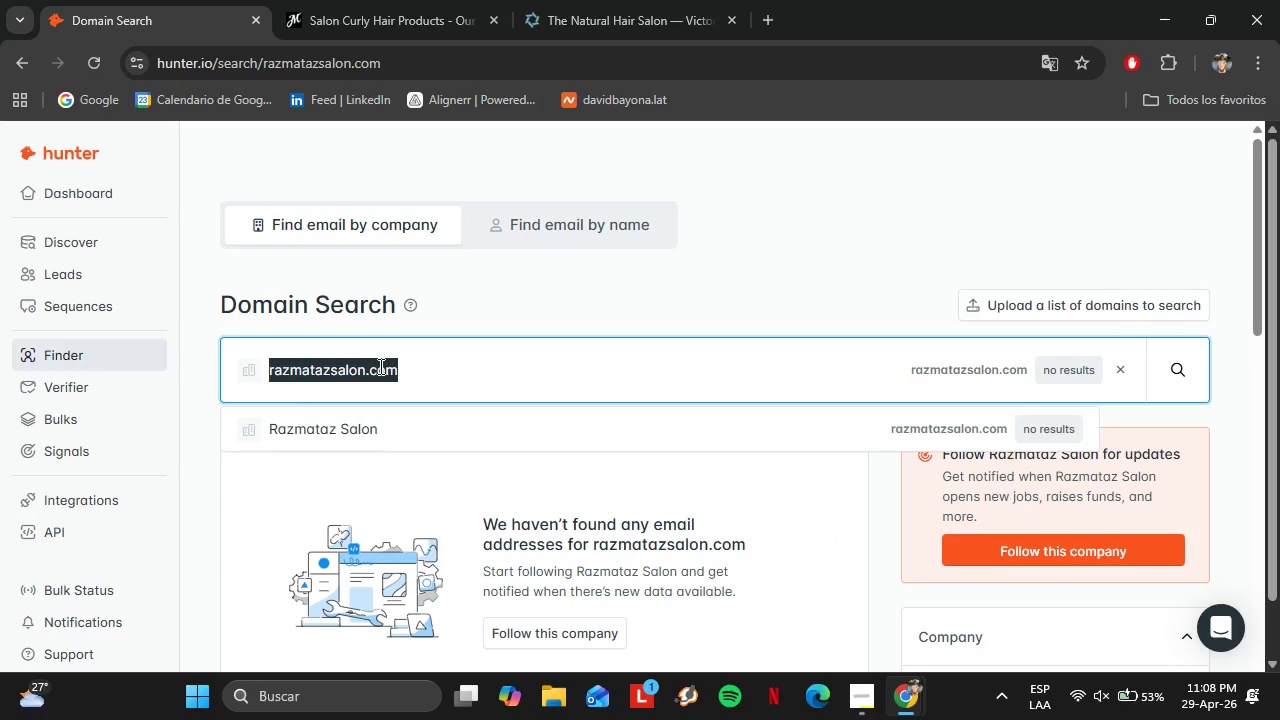 
type(reveriehairco.com)
 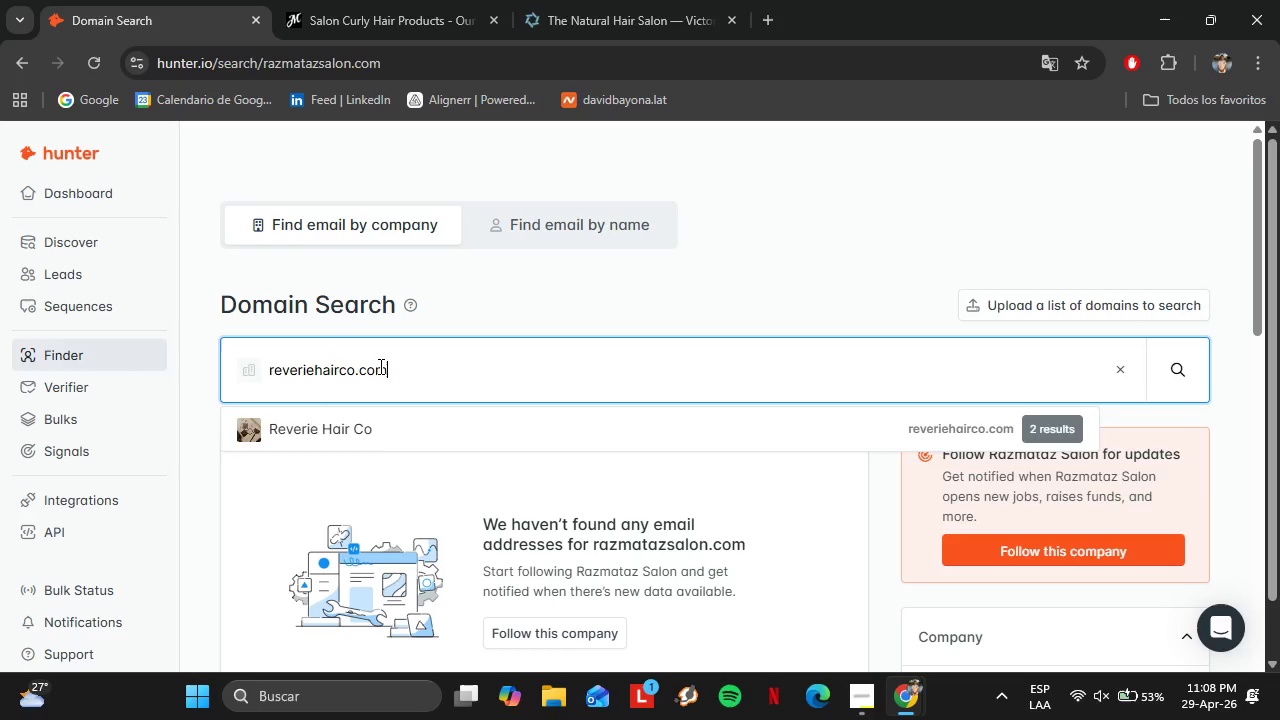 
key(Enter)
 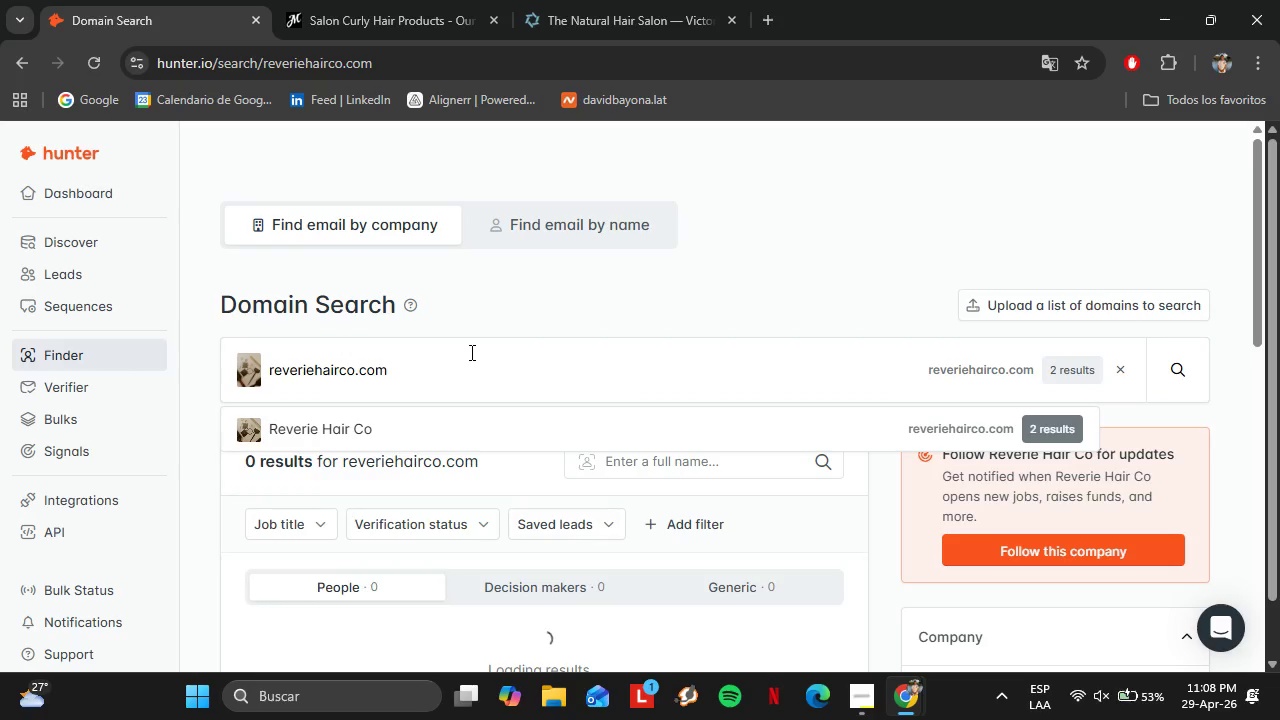 
left_click([415, 410])
 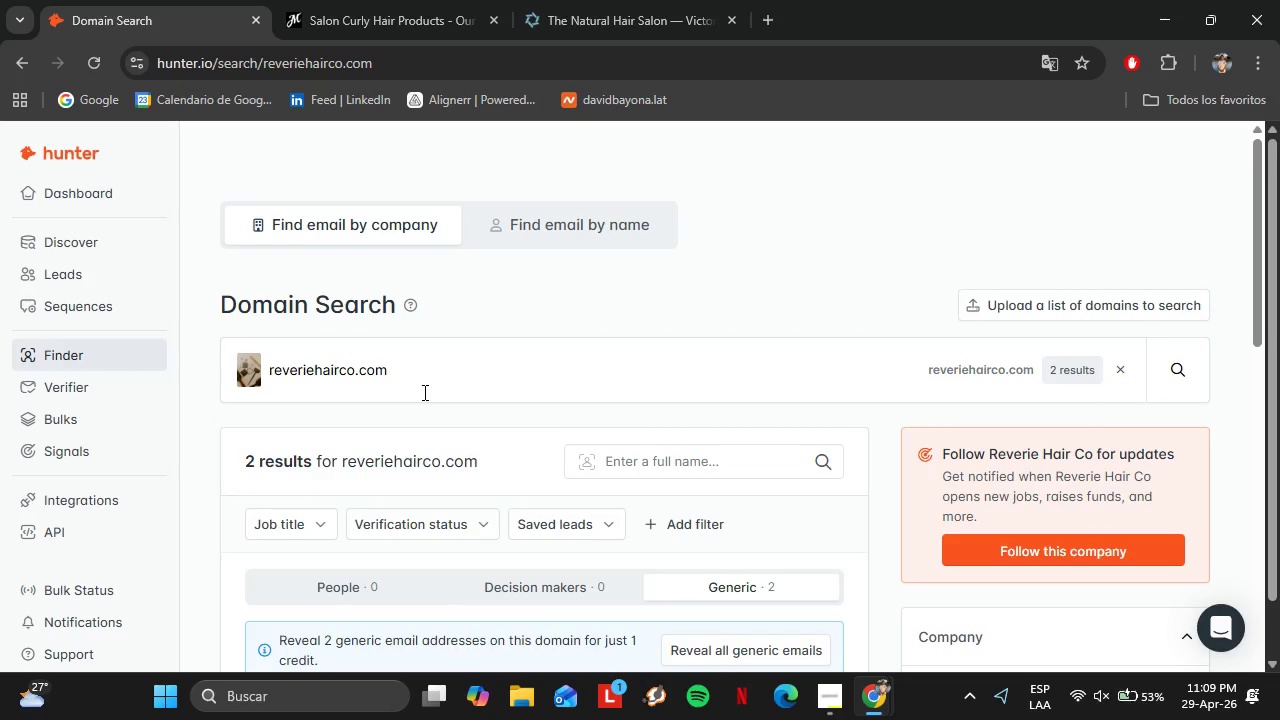 
scroll: coordinate [508, 314], scroll_direction: up, amount: 2.0
 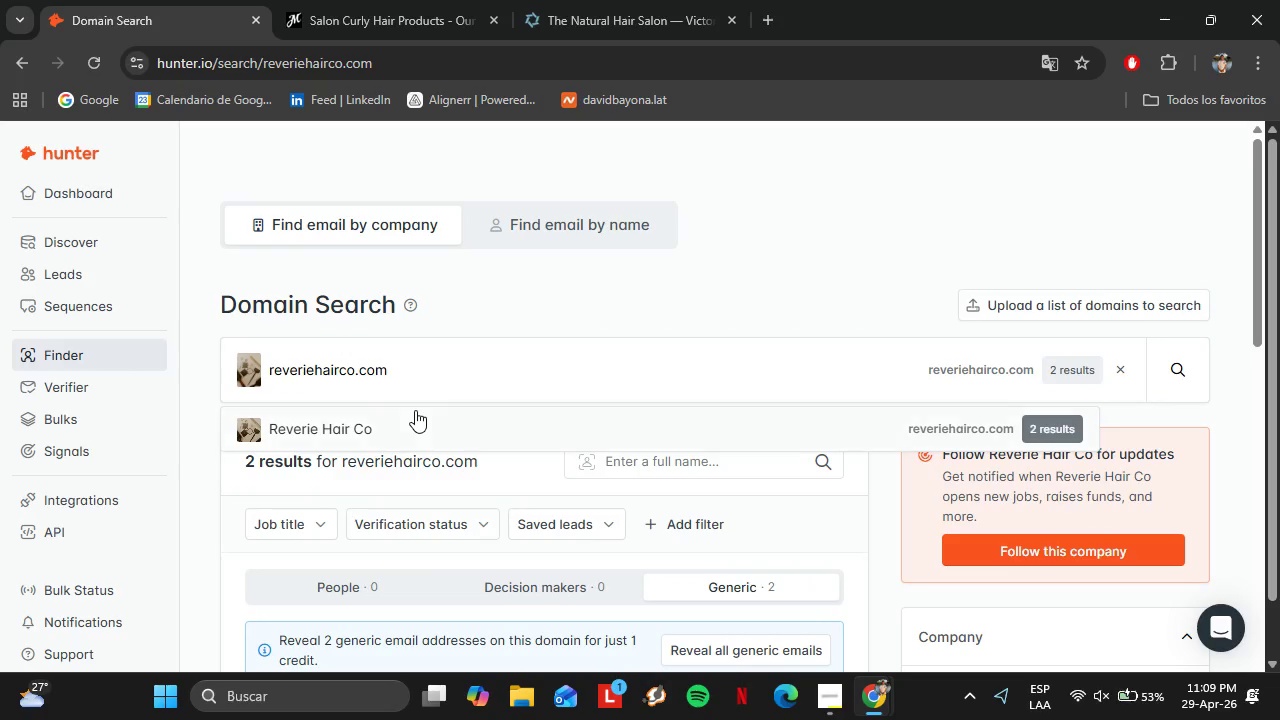 
left_click_drag(start_coordinate=[426, 379], to_coordinate=[233, 385])
 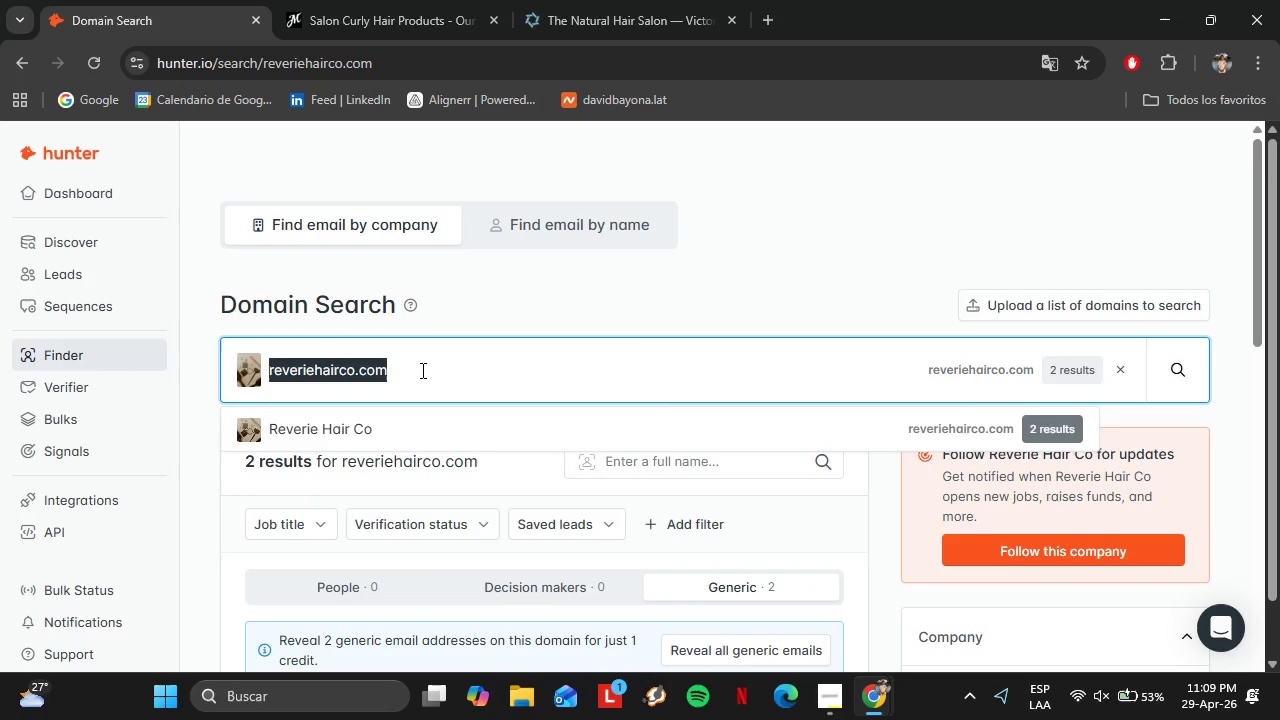 
type(revivefindlay.com)
 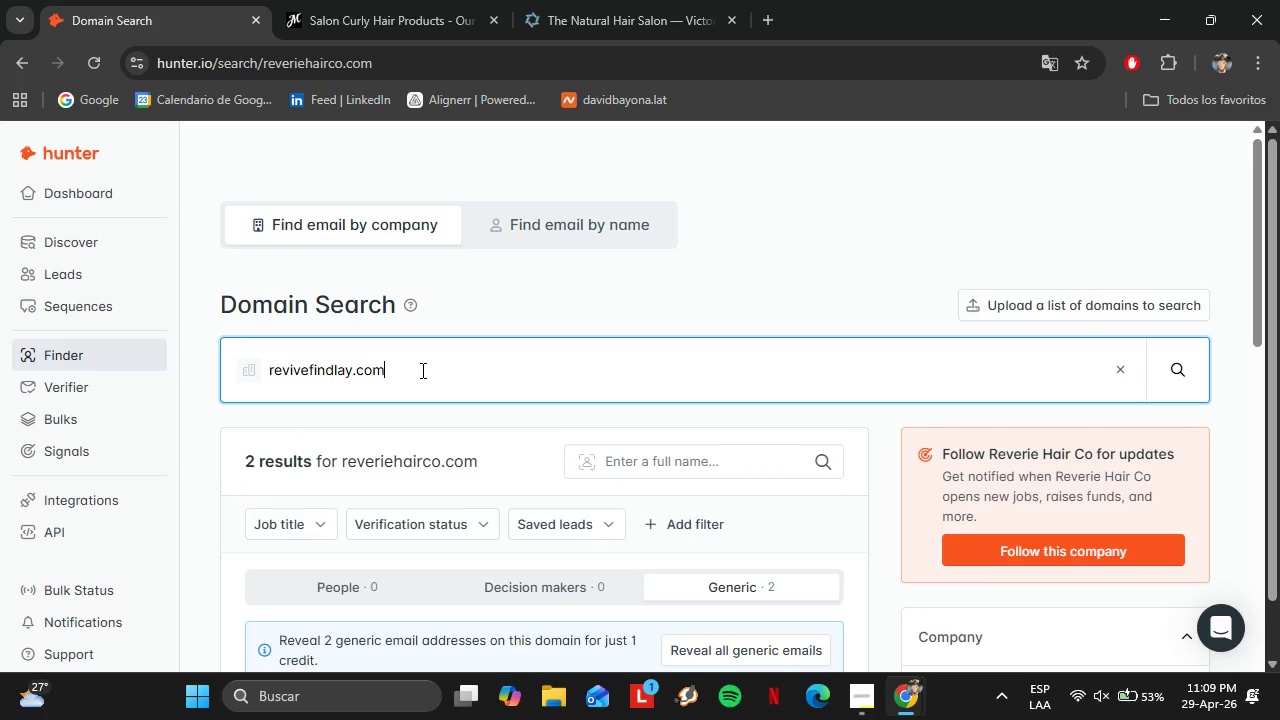 
key(Enter)
 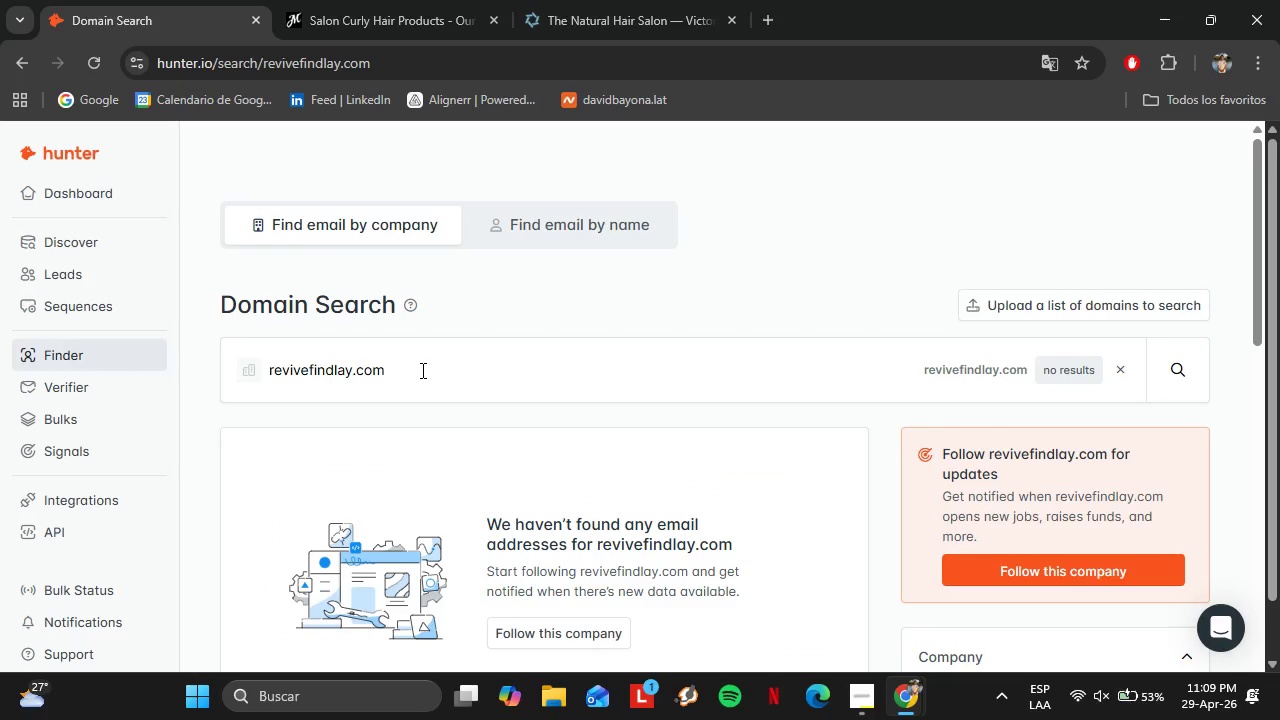 
left_click_drag(start_coordinate=[418, 369], to_coordinate=[172, 390])
 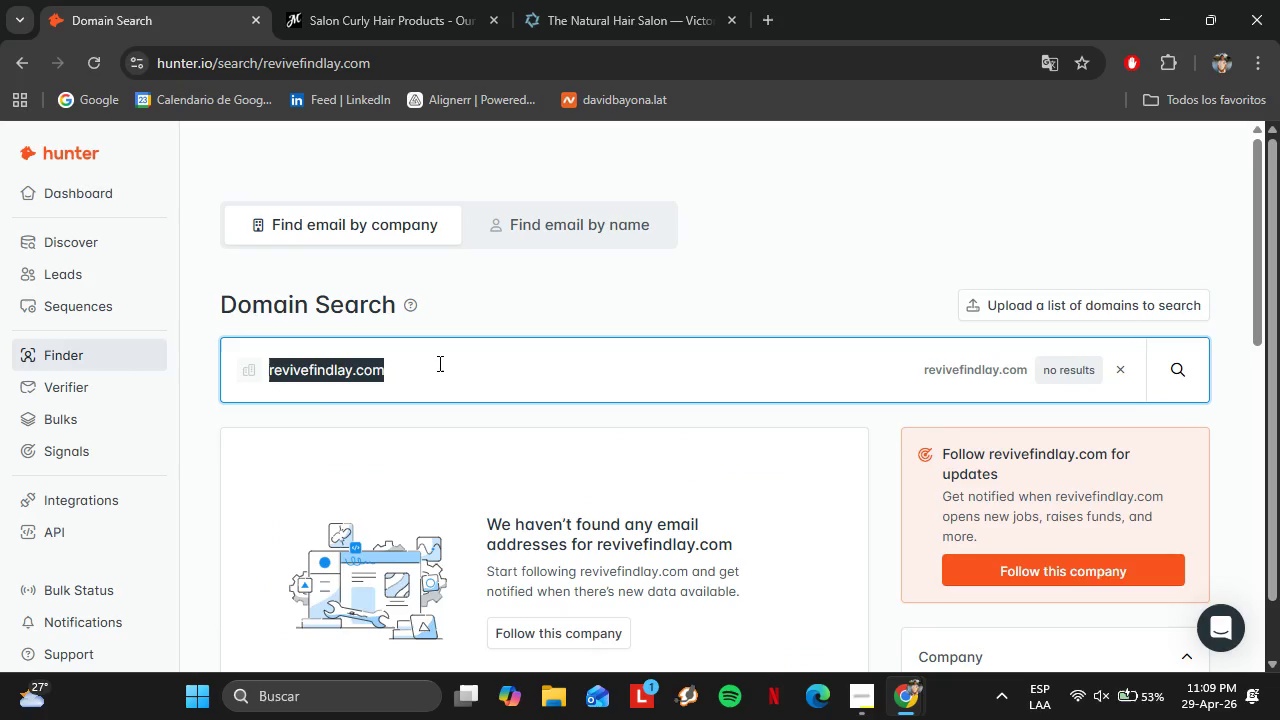 
type(ritualssalon.net)
 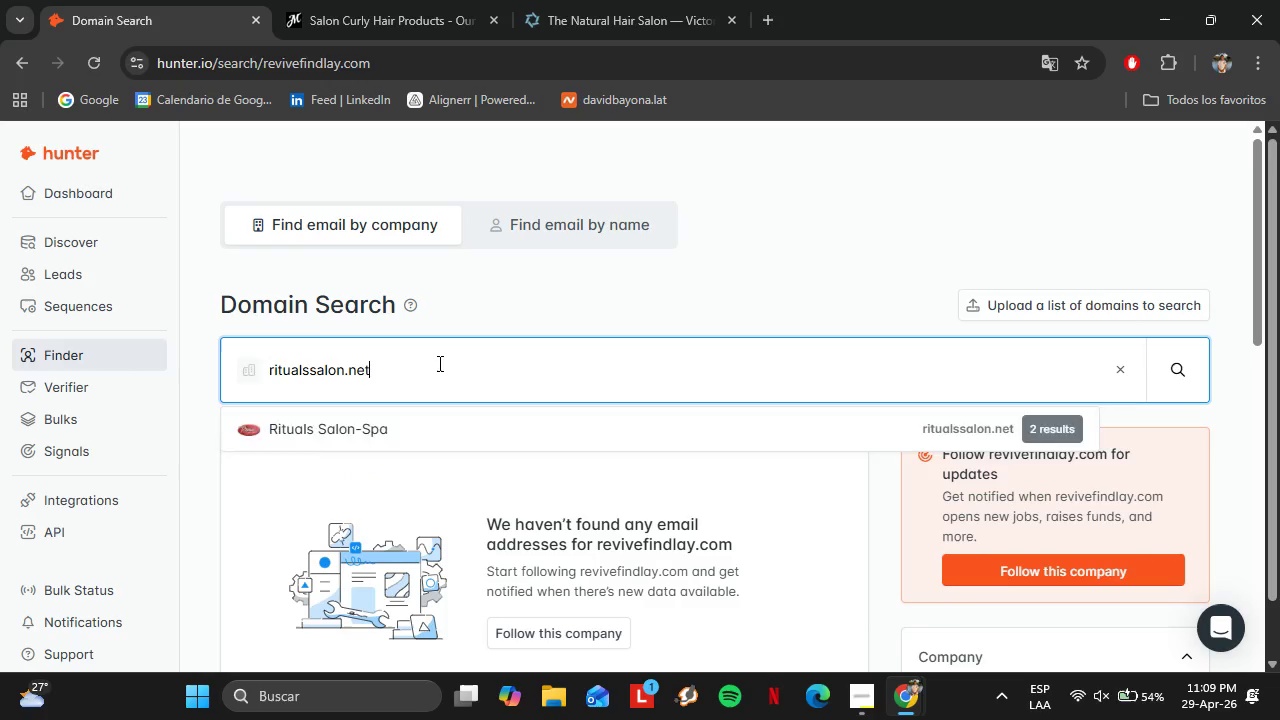 
key(Enter)
 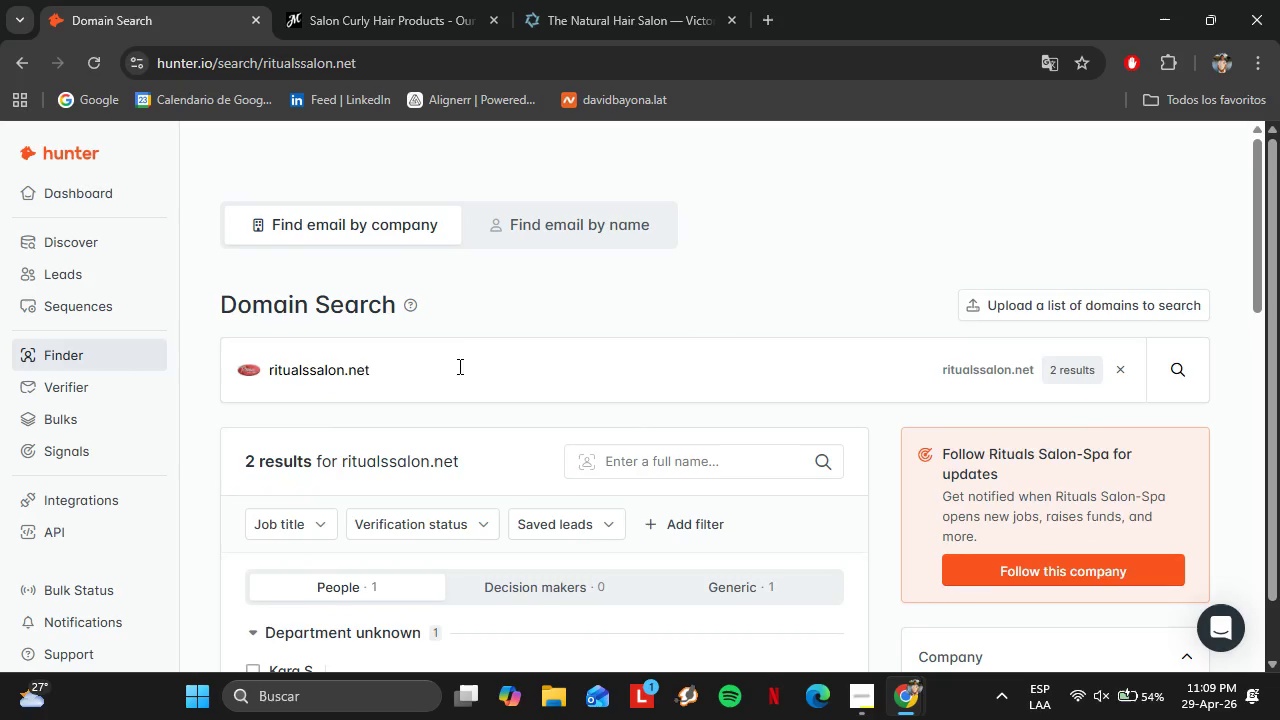 
scroll: coordinate [1023, 458], scroll_direction: down, amount: 4.0
 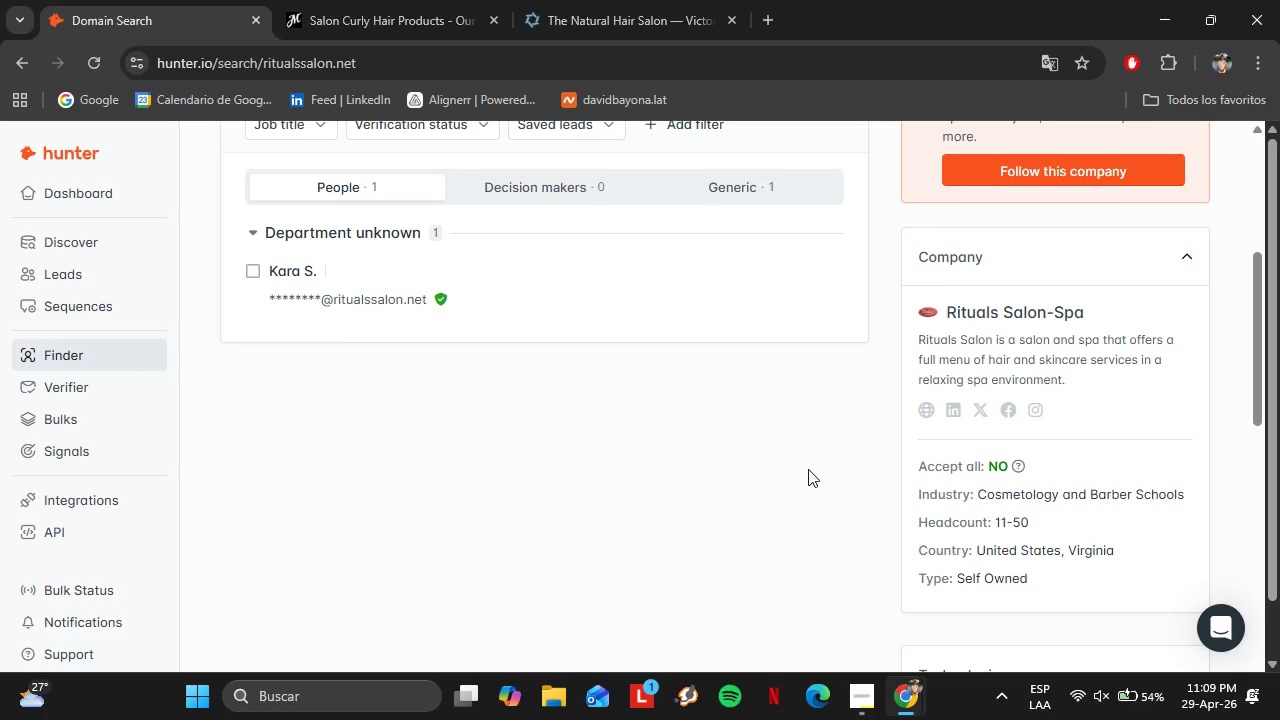 
scroll: coordinate [808, 469], scroll_direction: up, amount: 2.0
 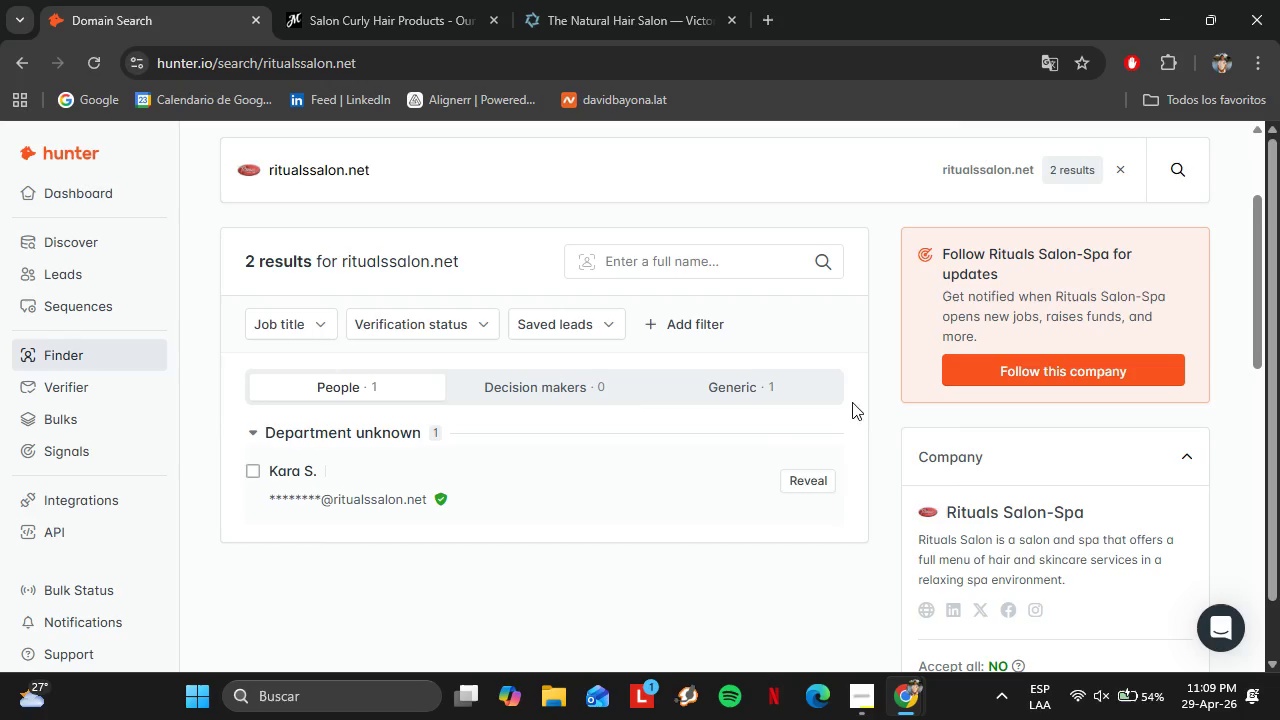 
wait(7.04)
 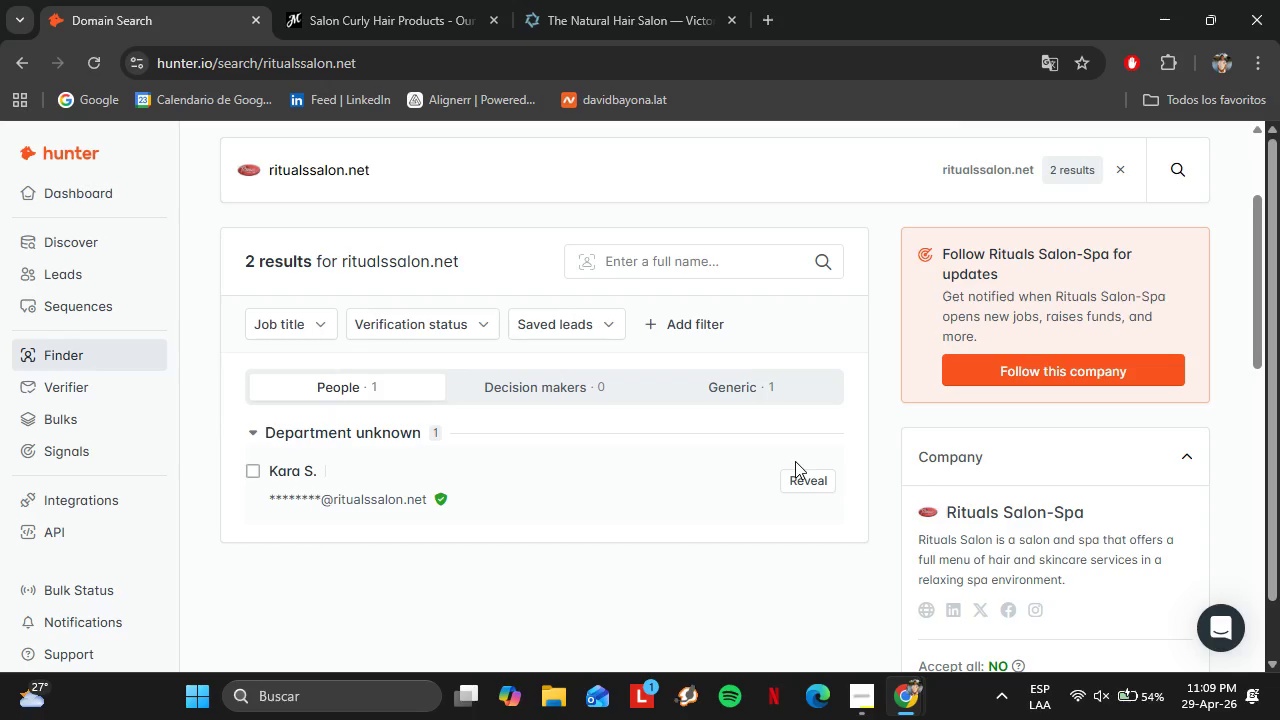 
type(Pete Polignone)
 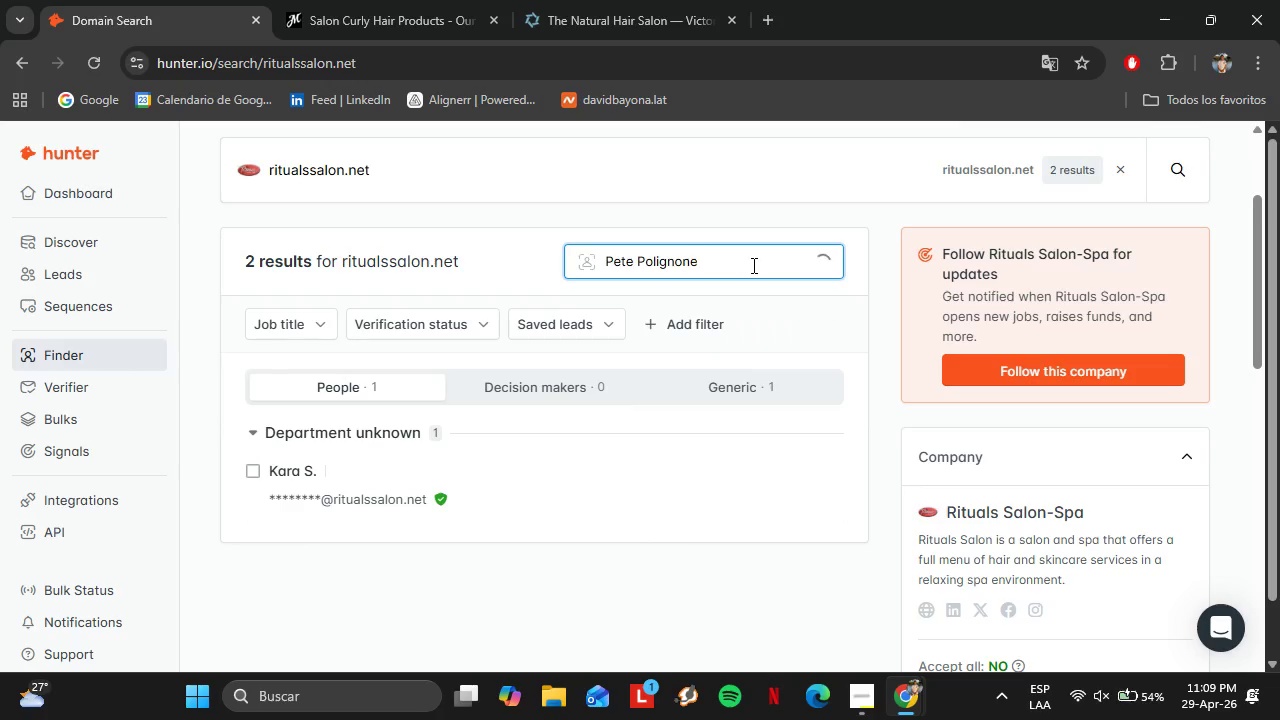 
 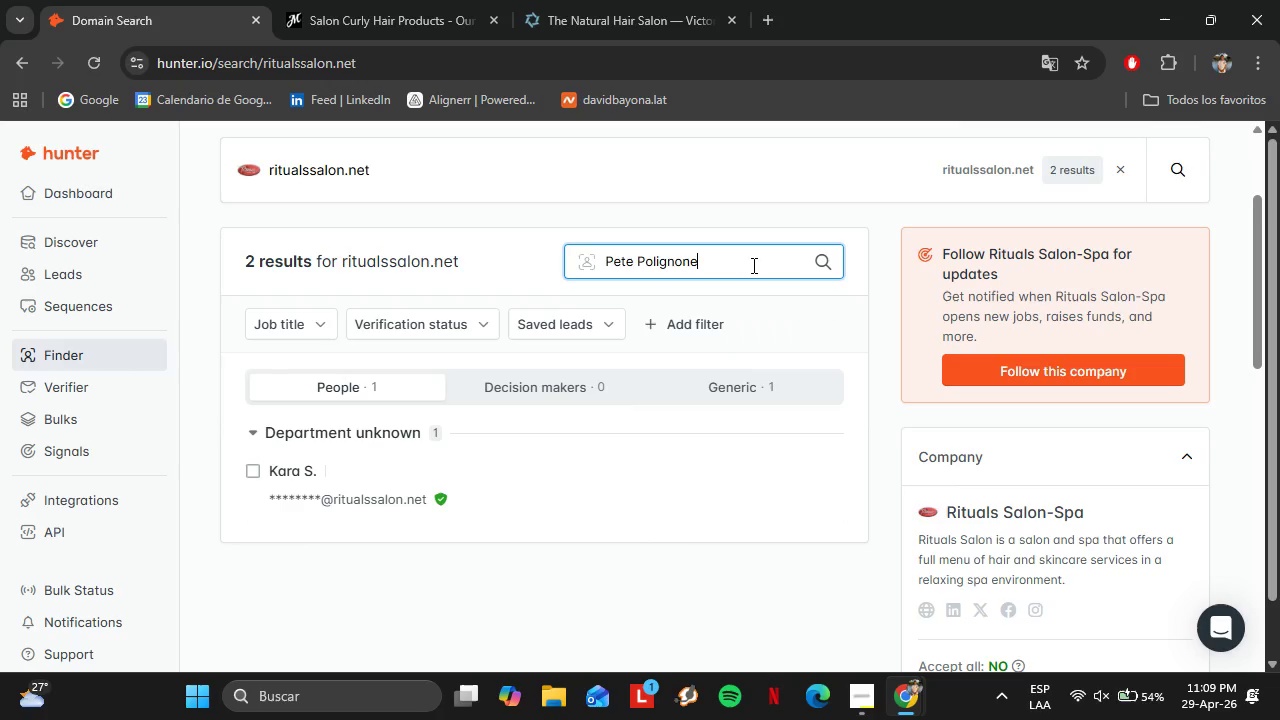 
key(Enter)
 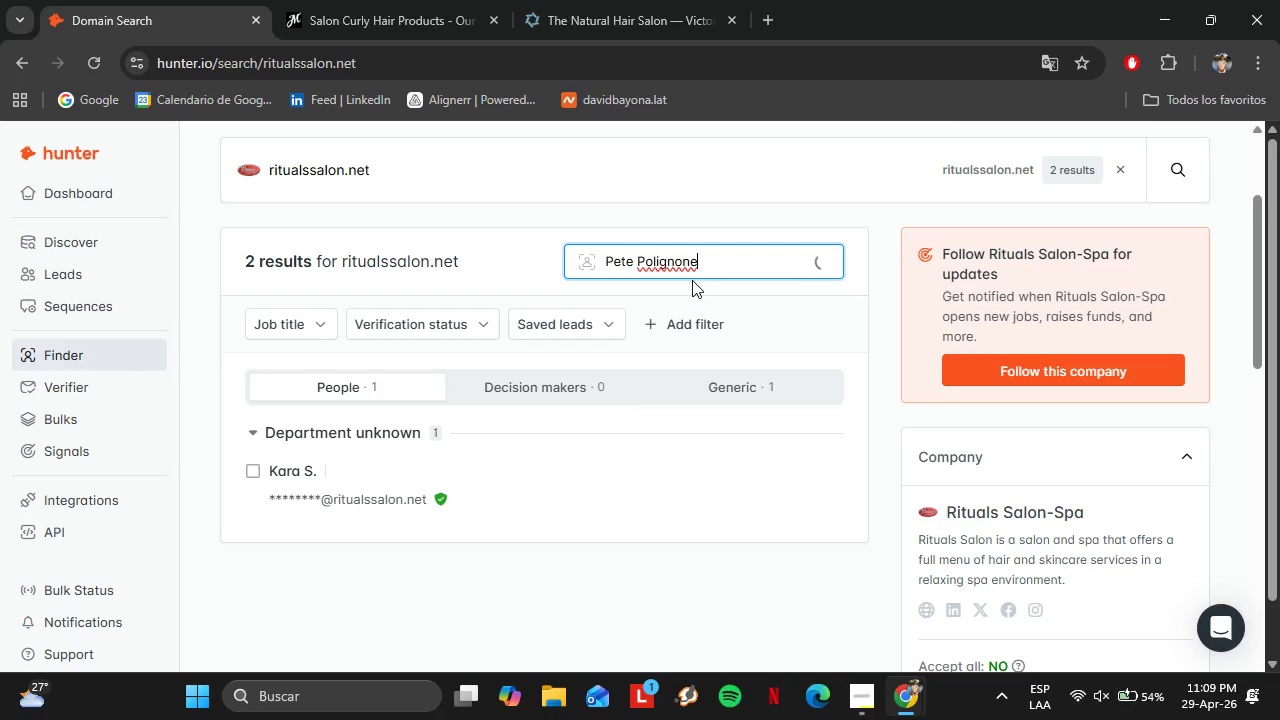 
wait(5.69)
 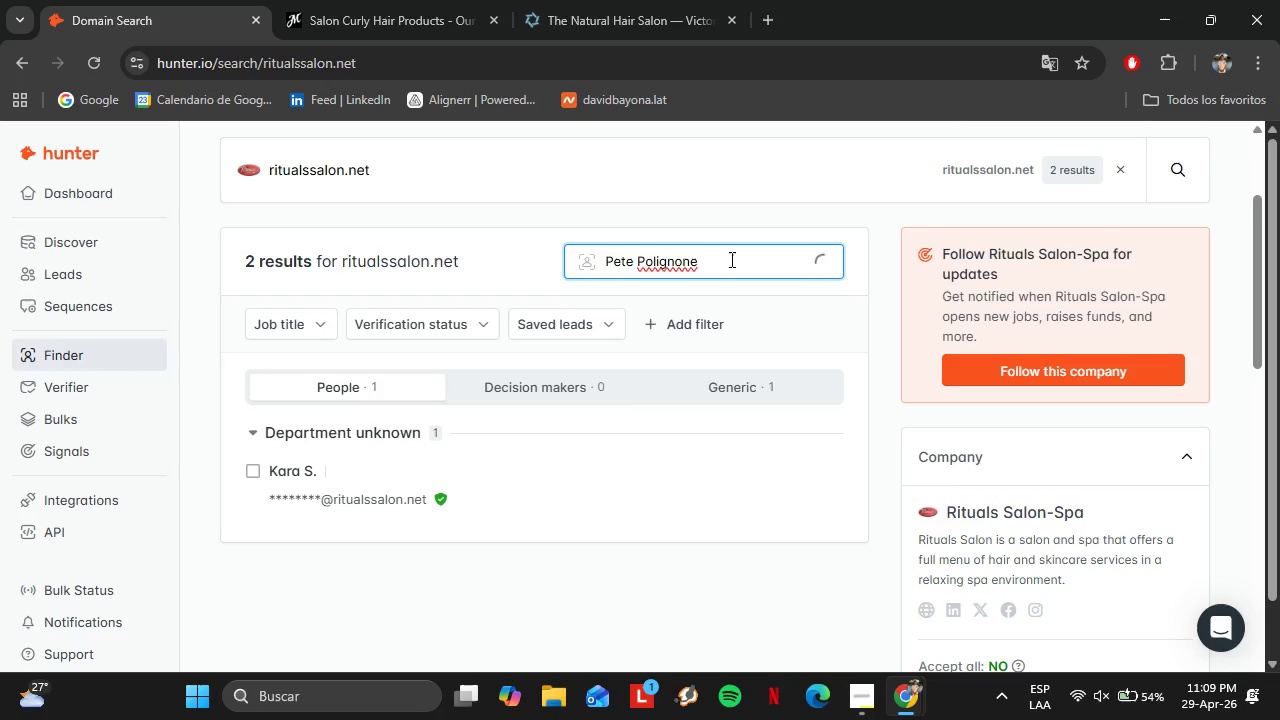 
left_click([769, 346])
 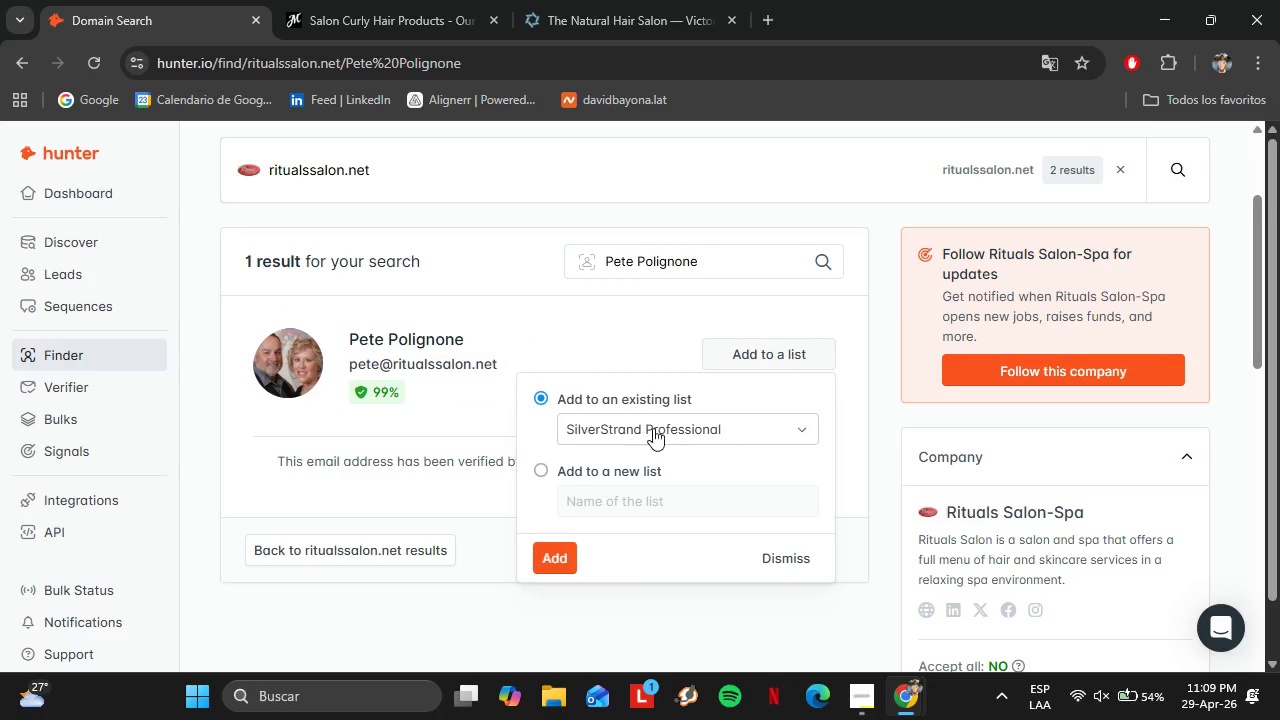 
left_click([654, 428])
 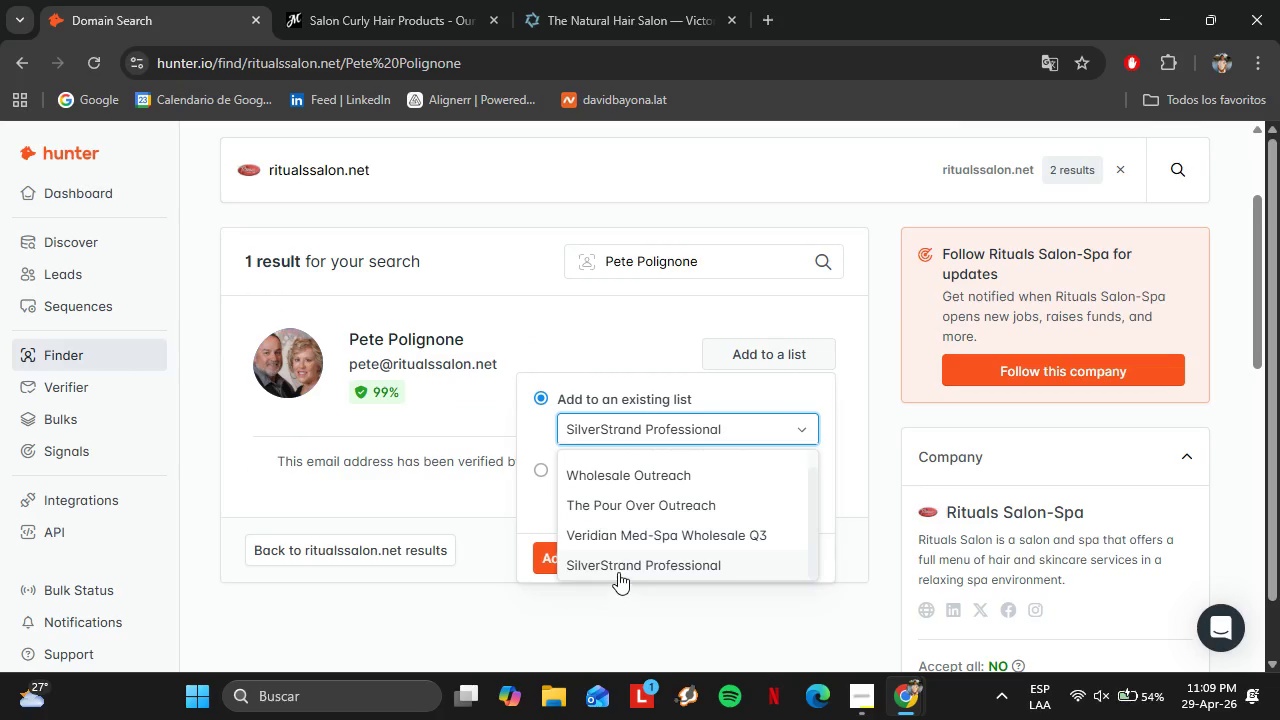 
left_click([618, 569])
 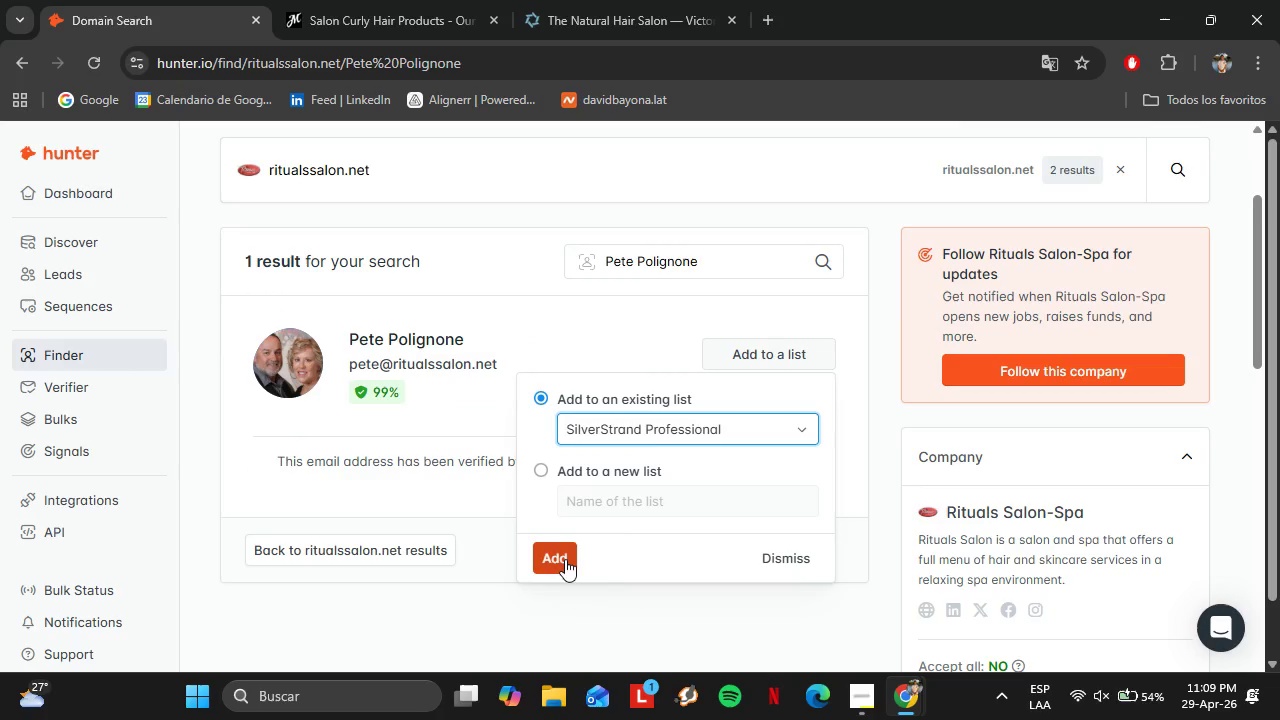 
left_click([565, 559])
 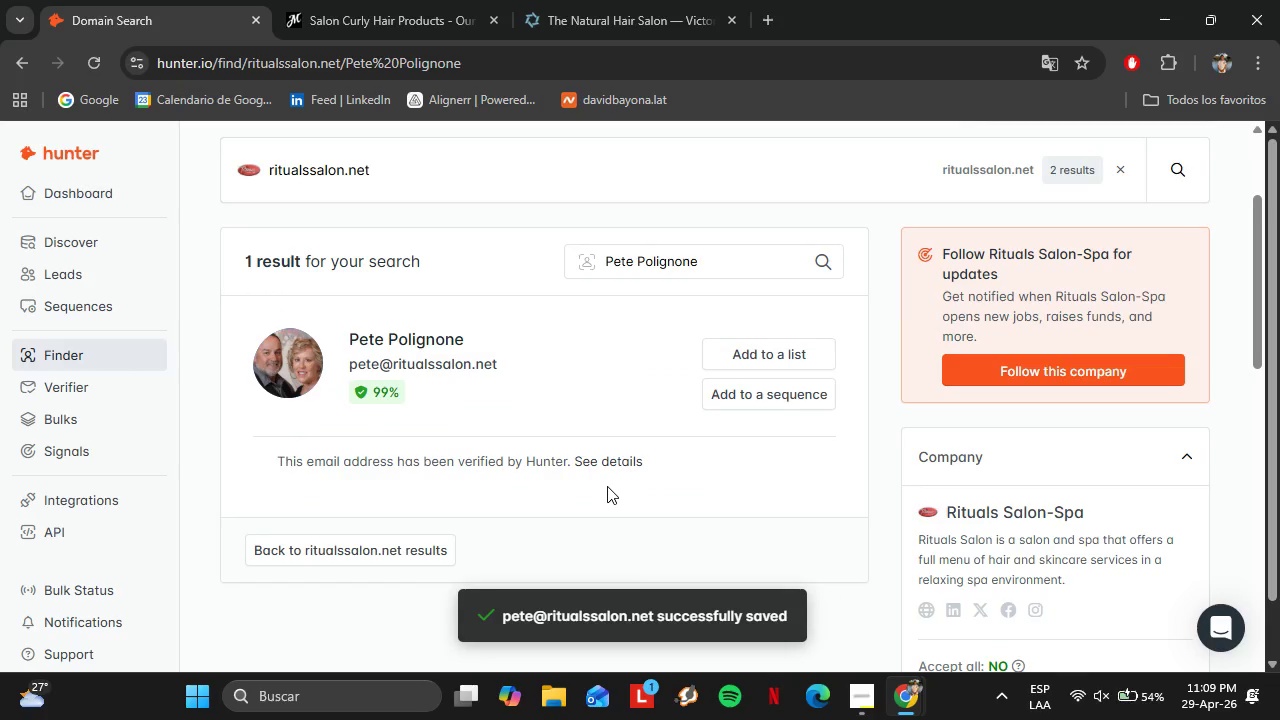 
wait(6.14)
 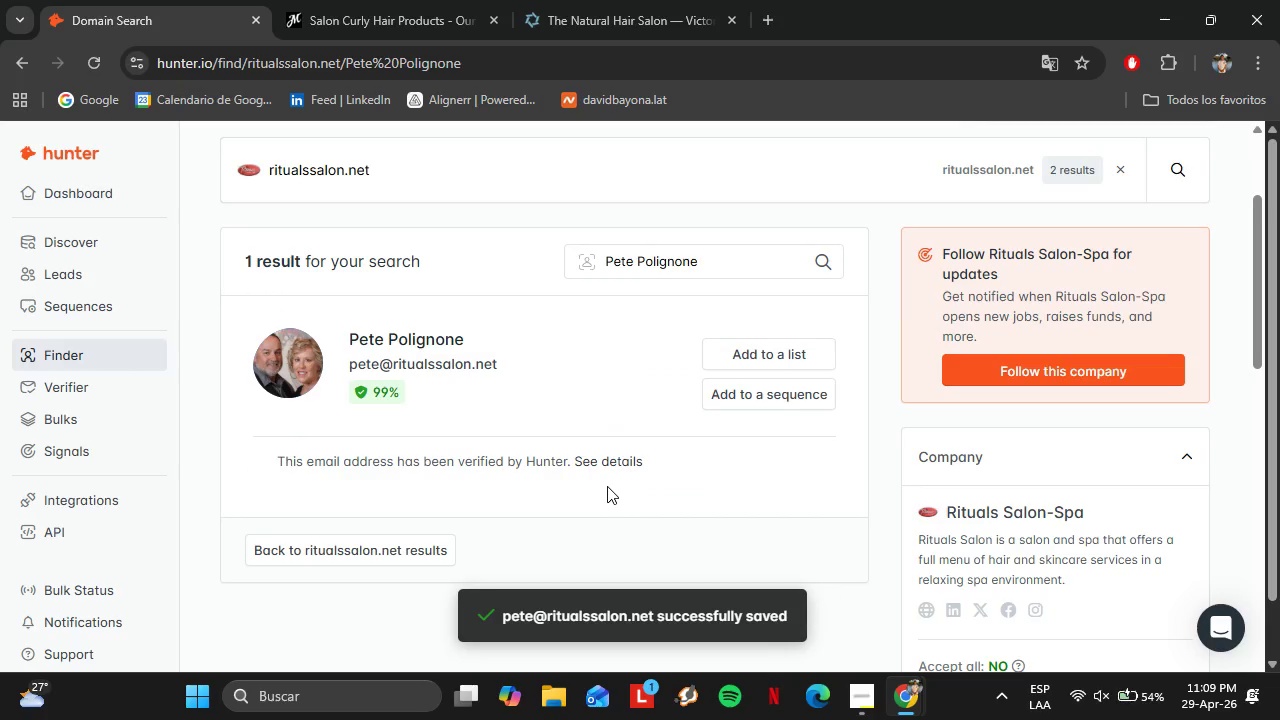 
left_click_drag(start_coordinate=[406, 182], to_coordinate=[184, 190])
 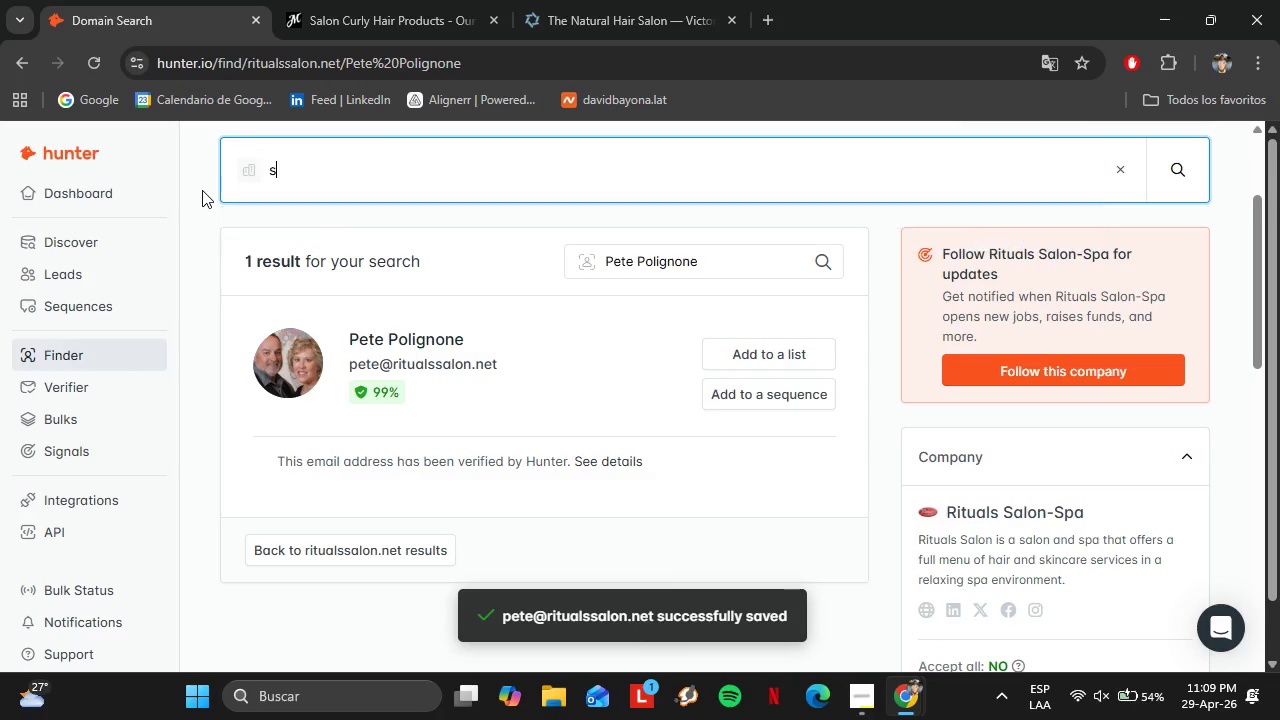 
type(steelblademenssalon.com)
 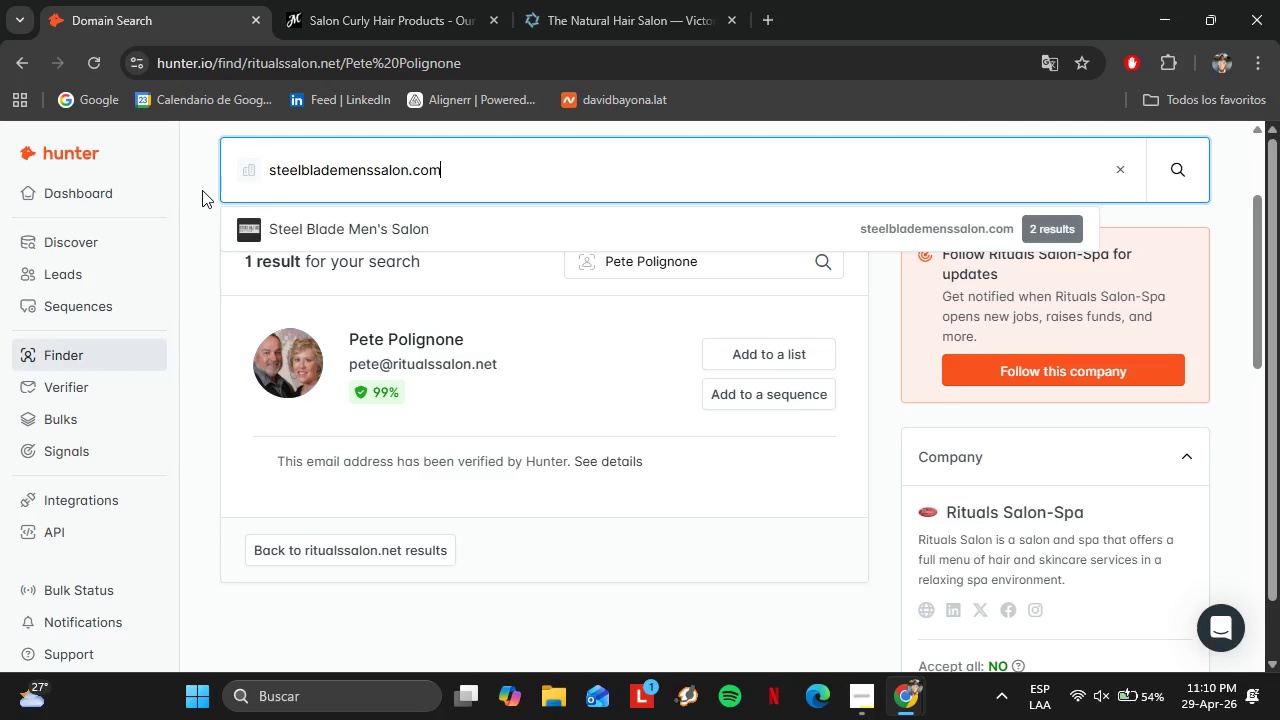 
key(Enter)
 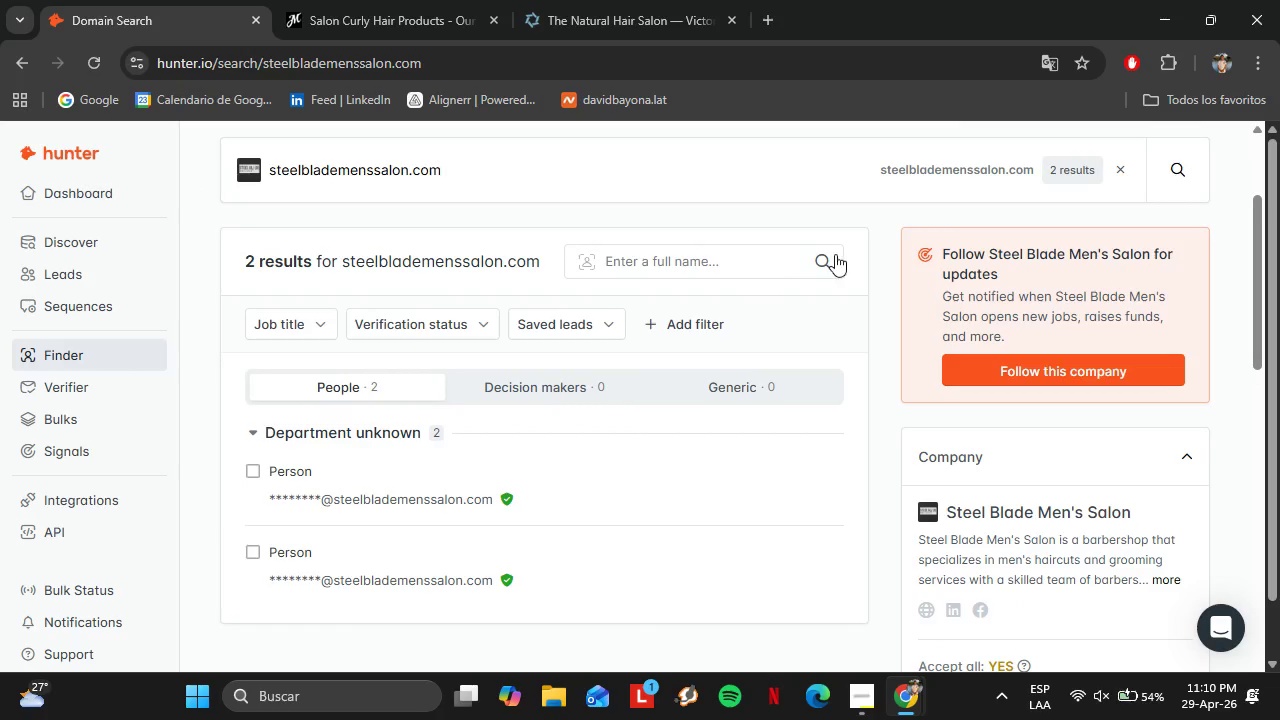 
left_click([750, 256])
 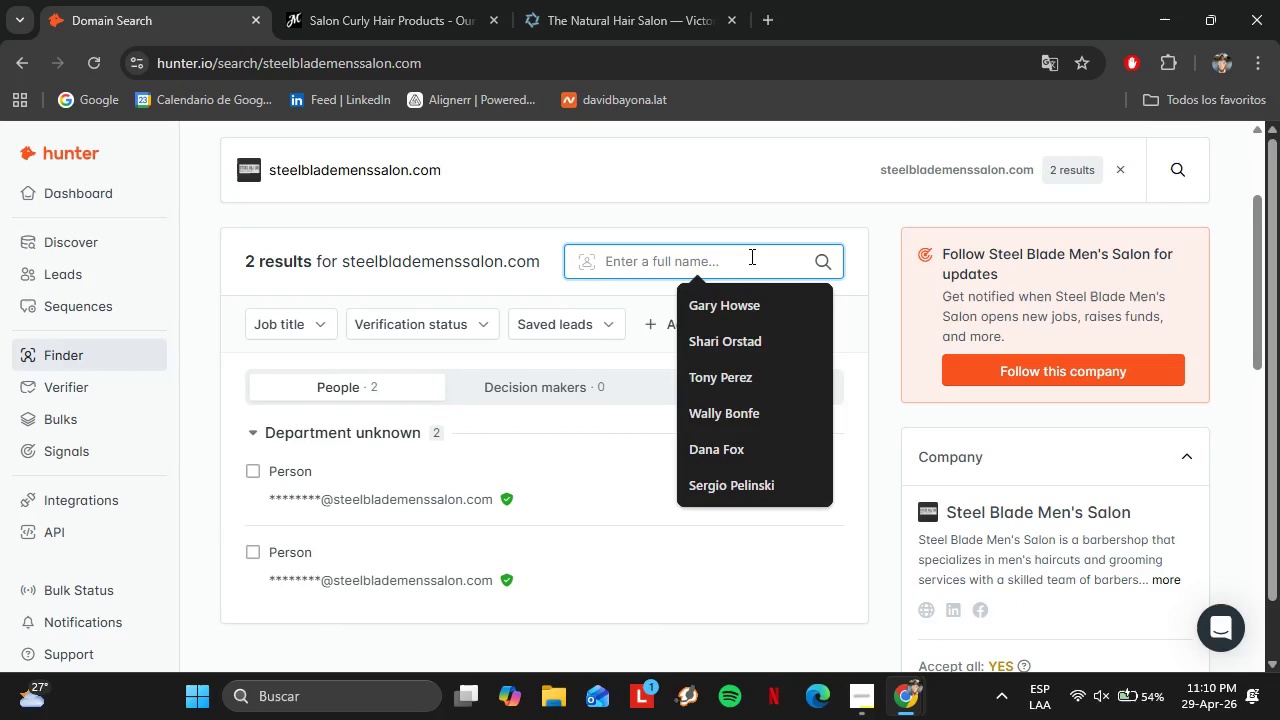 
type(Brandie Lohmann)
 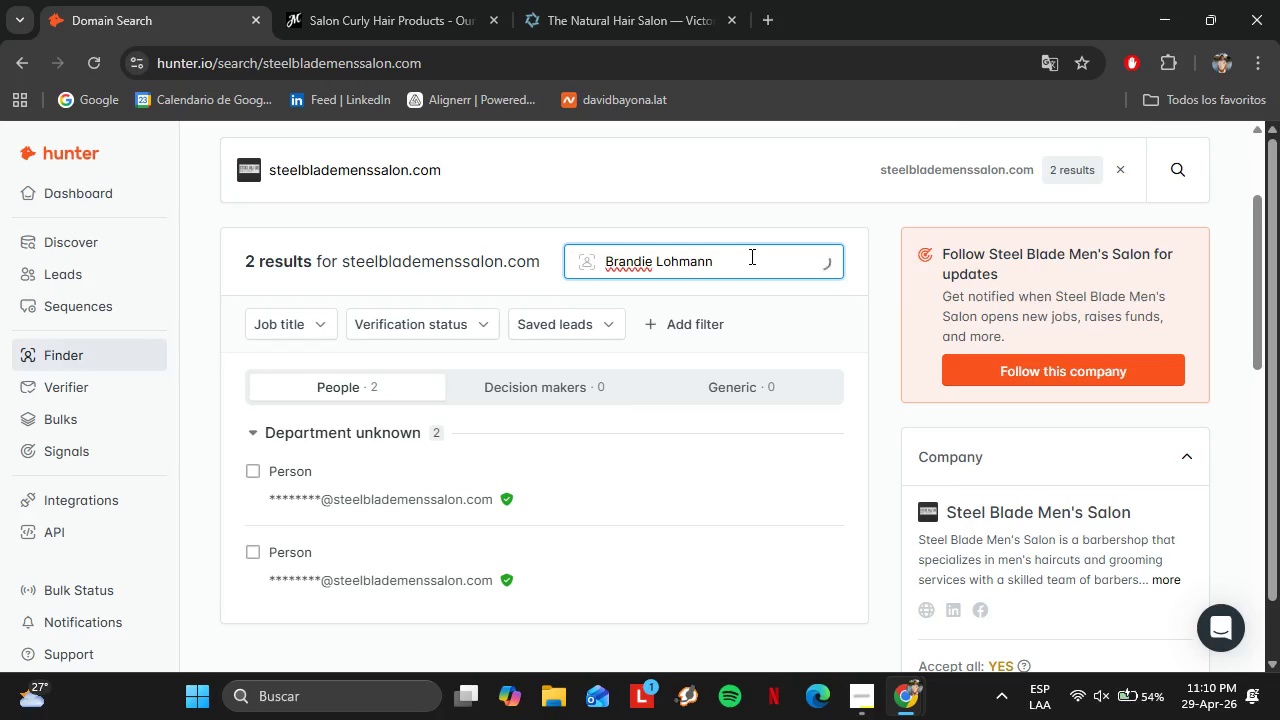 
 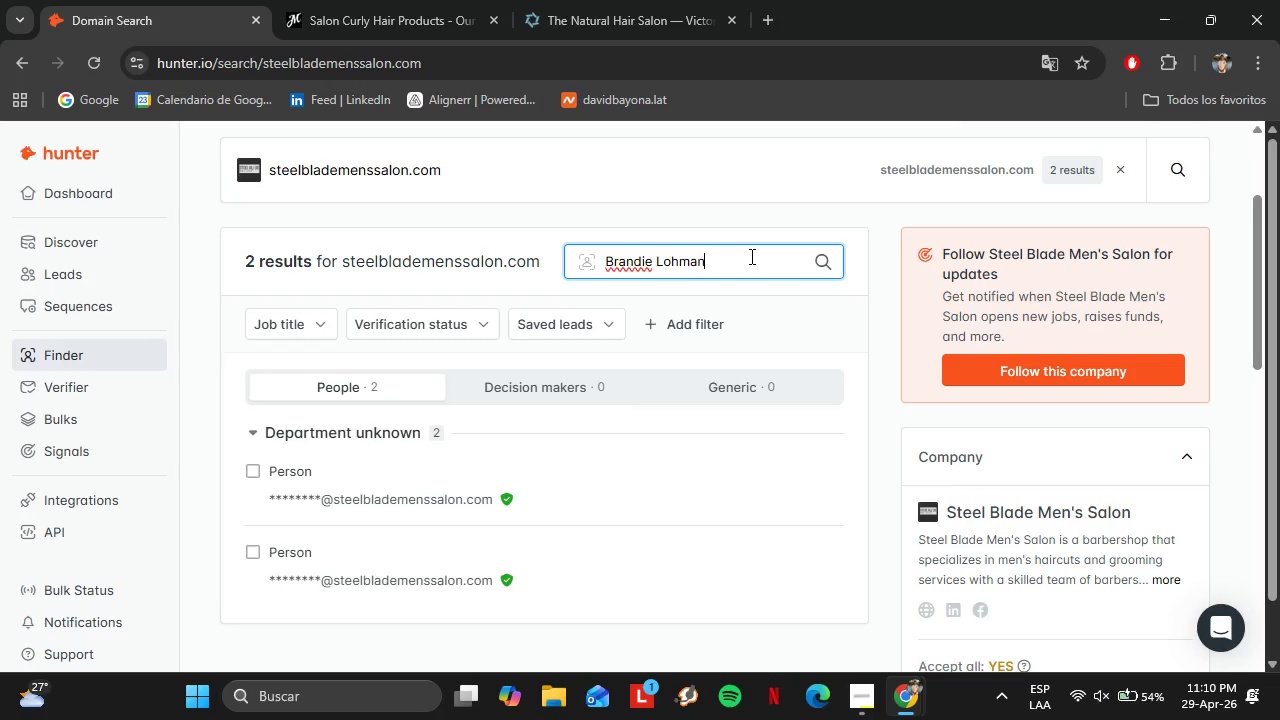 
key(Enter)
 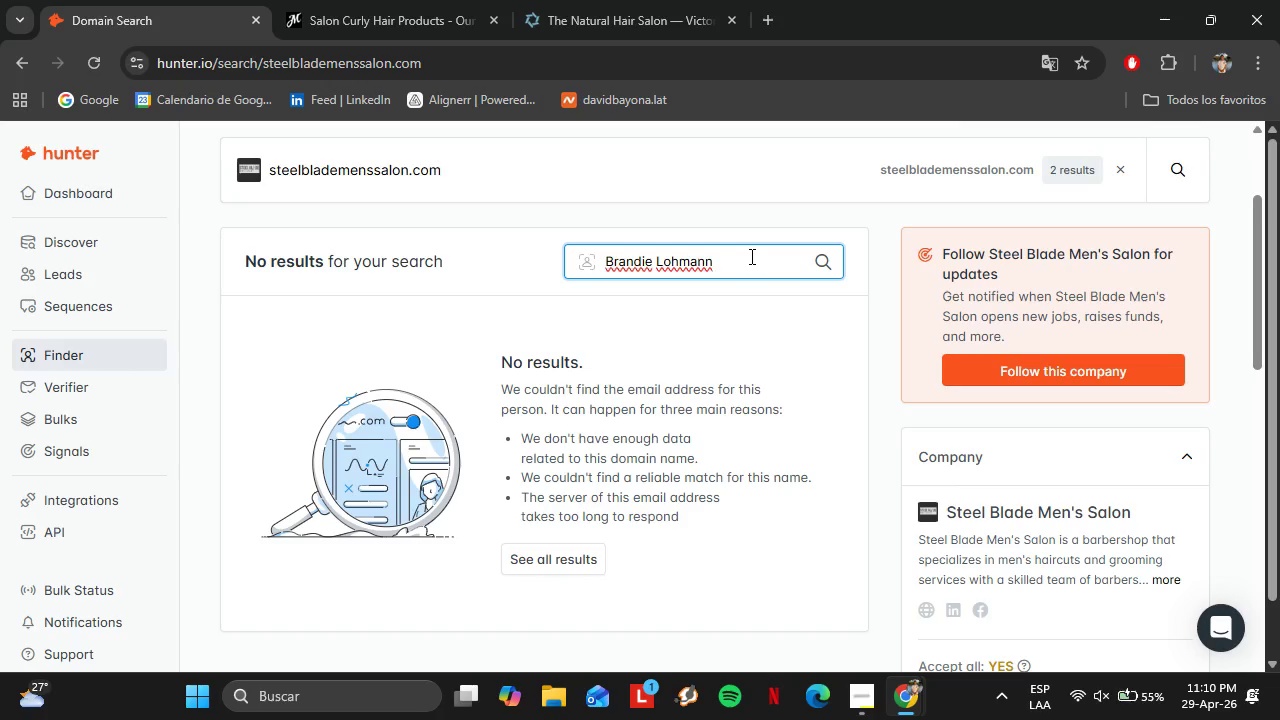 
wait(26.28)
 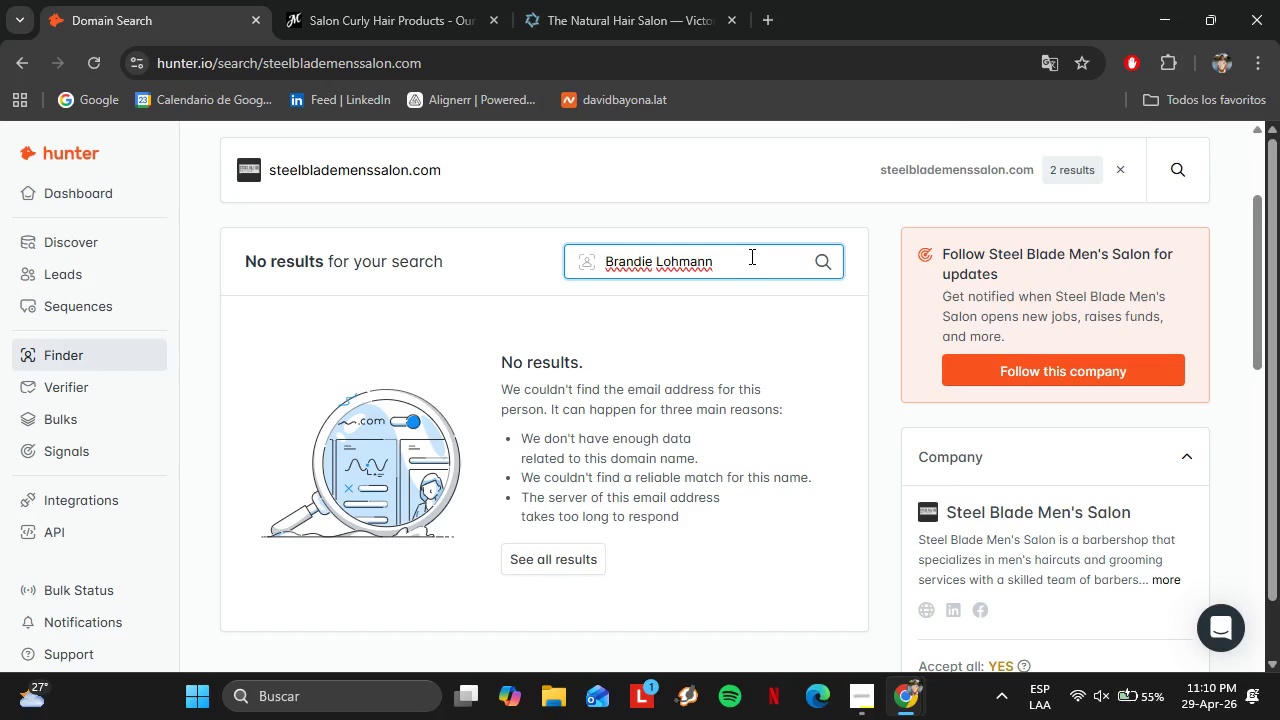 
left_click_drag(start_coordinate=[731, 255], to_coordinate=[588, 262])
 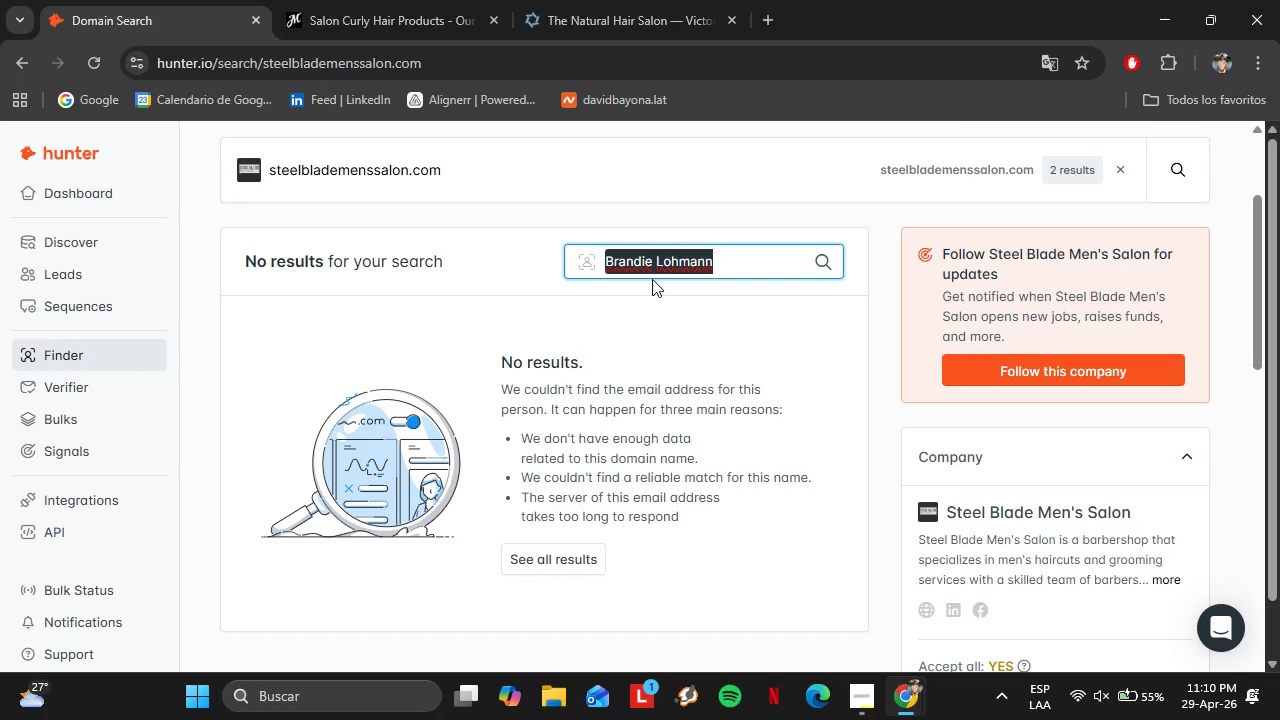 
wait(20.81)
 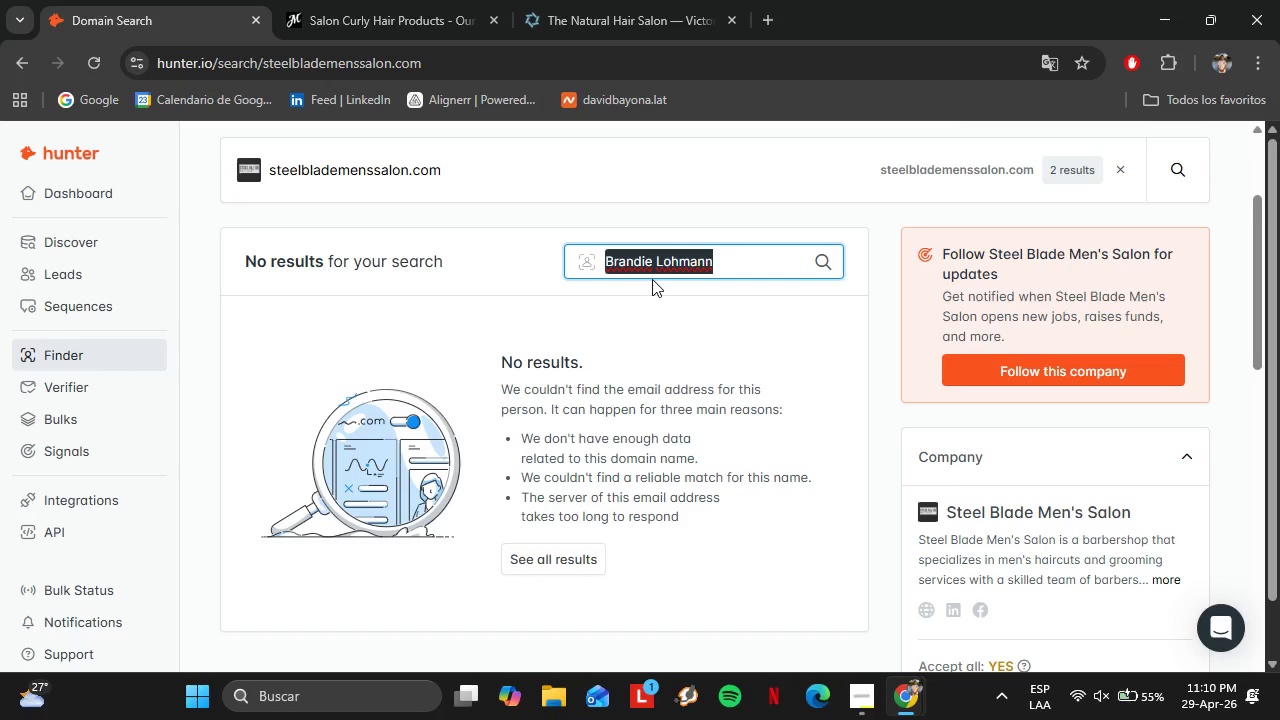 
left_click_drag(start_coordinate=[465, 171], to_coordinate=[260, 199])
 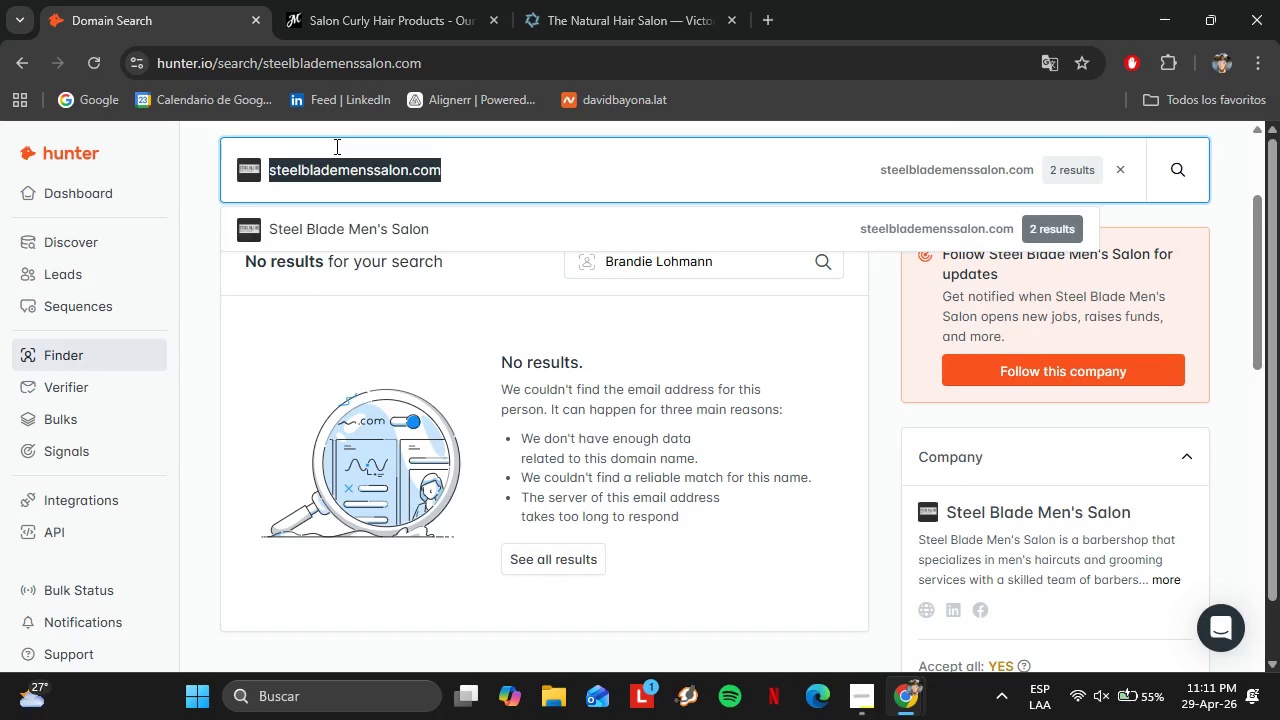 
type(pinupstui)
key(Backspace)
type(dio)
 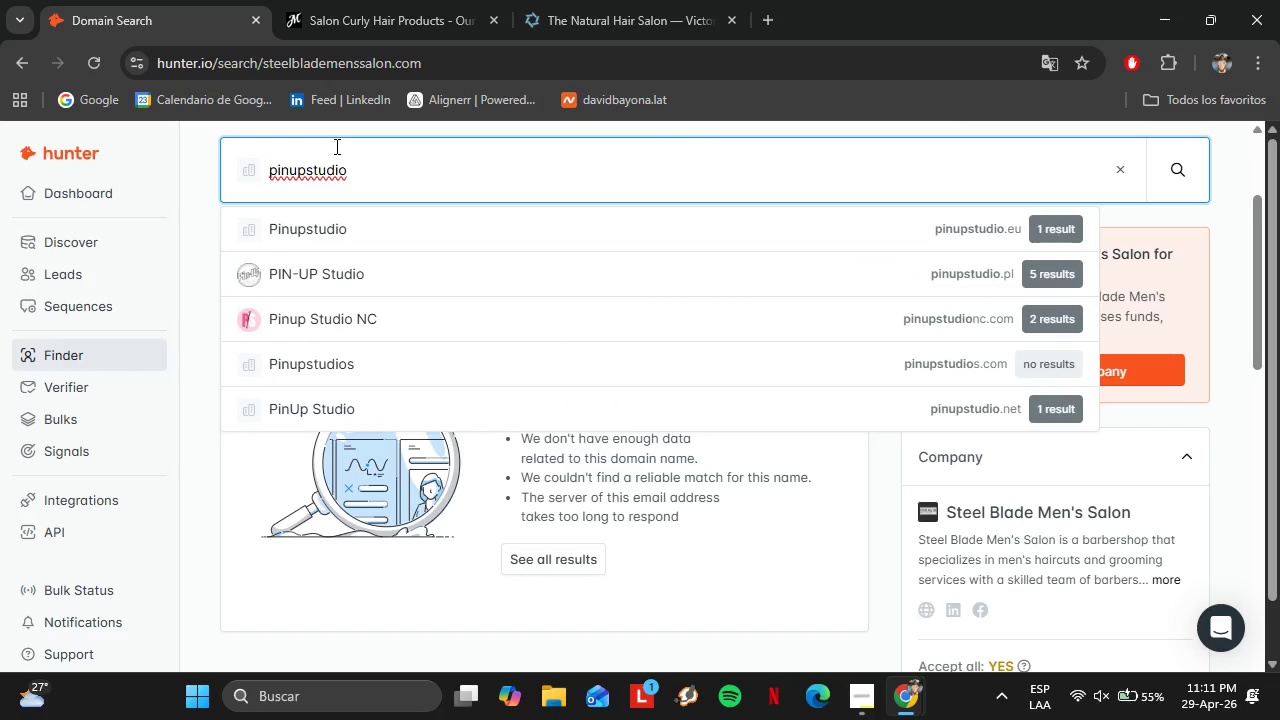 
type(nc.com)
 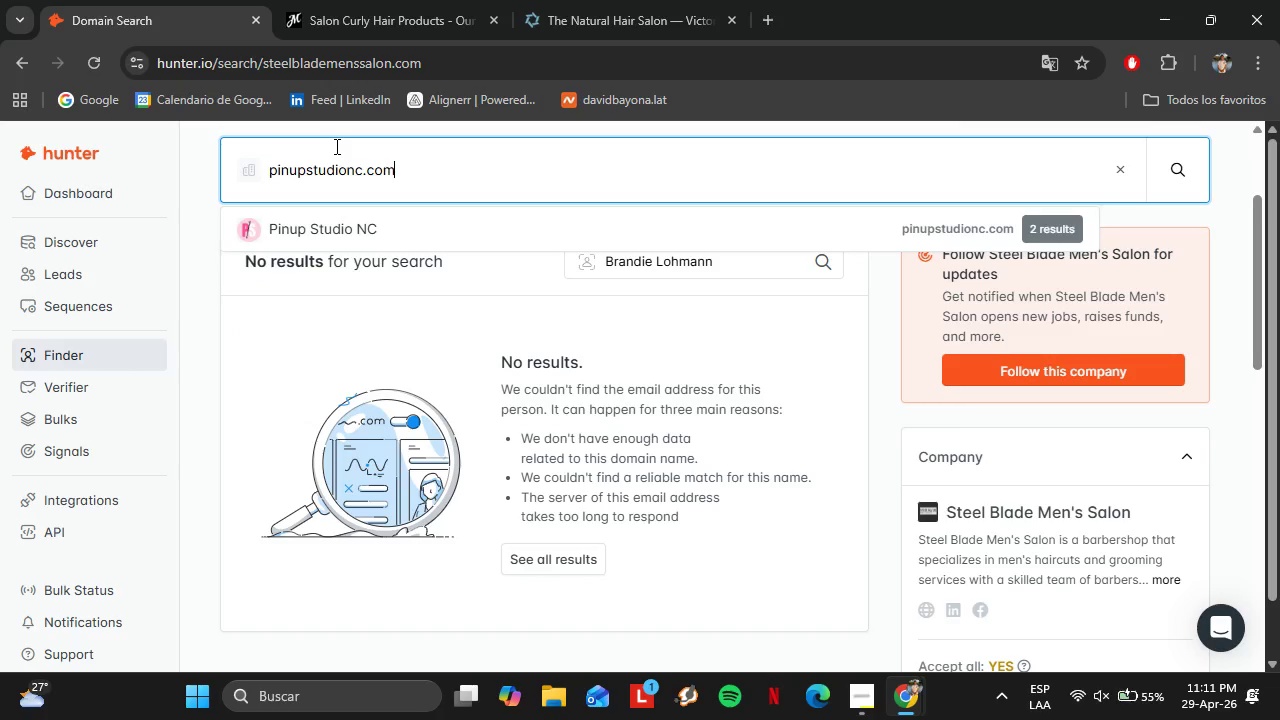 
key(Enter)
 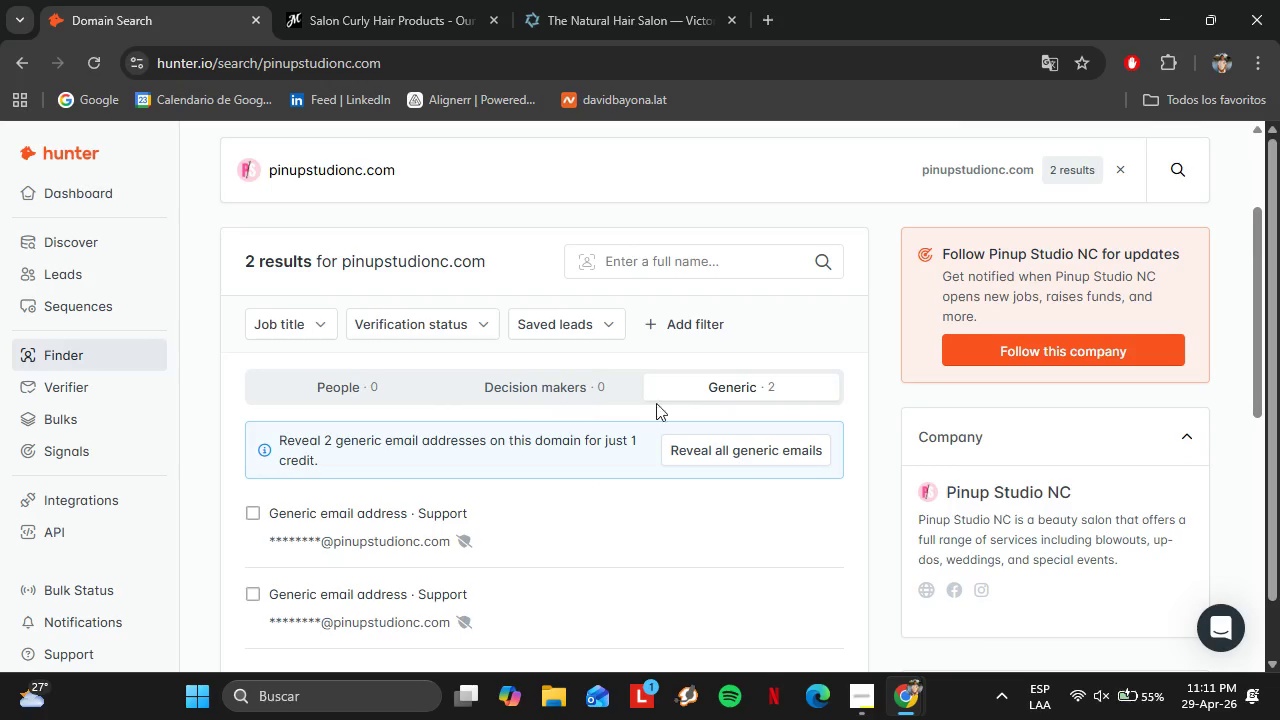 
scroll: coordinate [925, 394], scroll_direction: down, amount: 1.0
 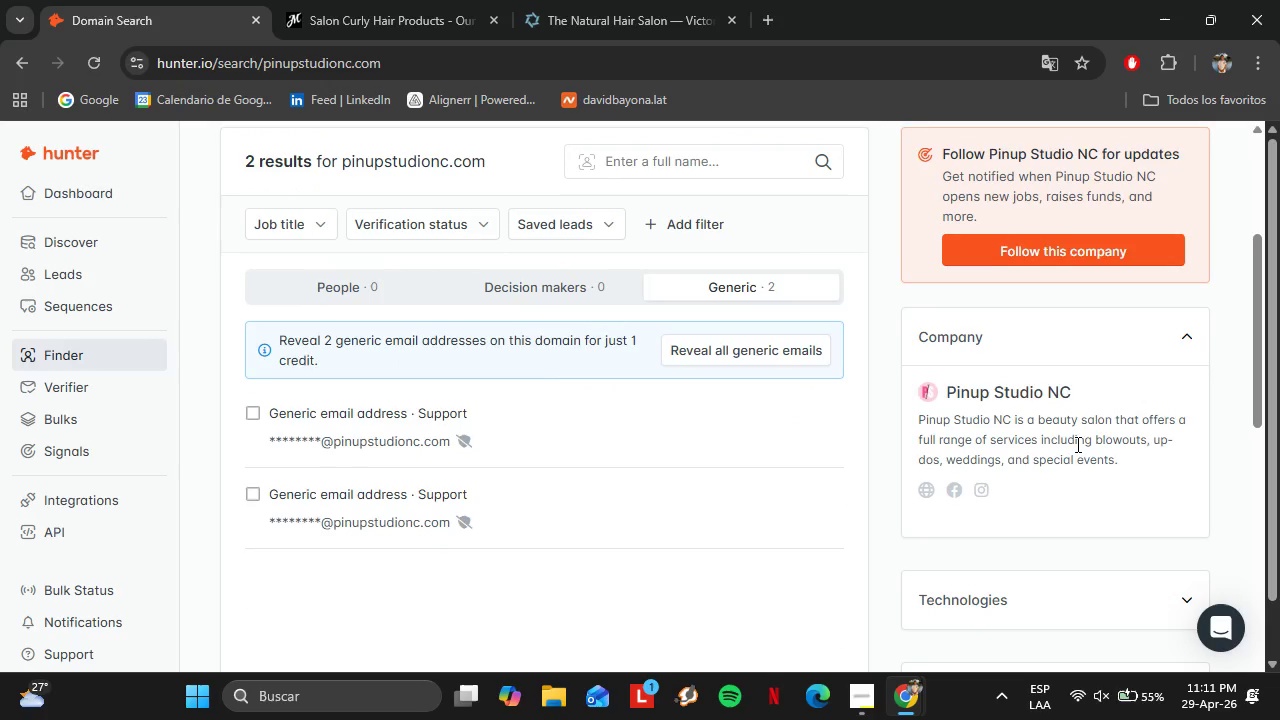 
scroll: coordinate [1029, 432], scroll_direction: none, amount: 0.0
 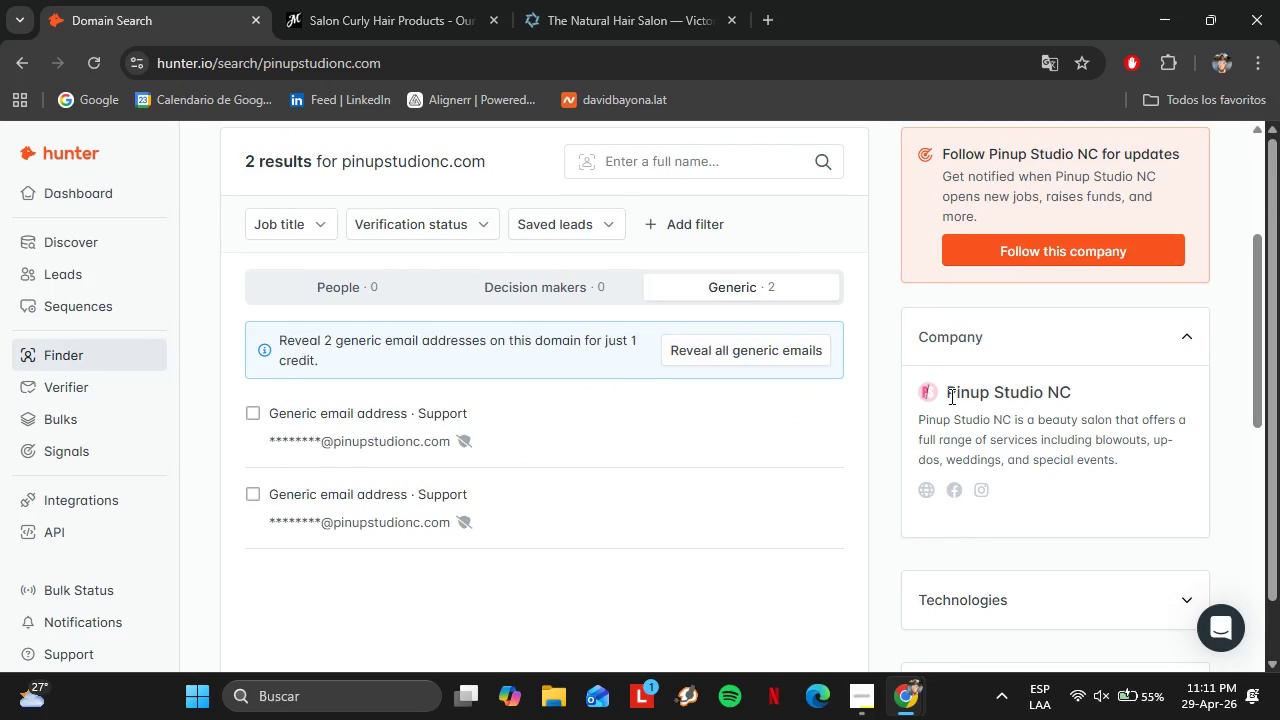 
scroll: coordinate [950, 396], scroll_direction: up, amount: 1.0
 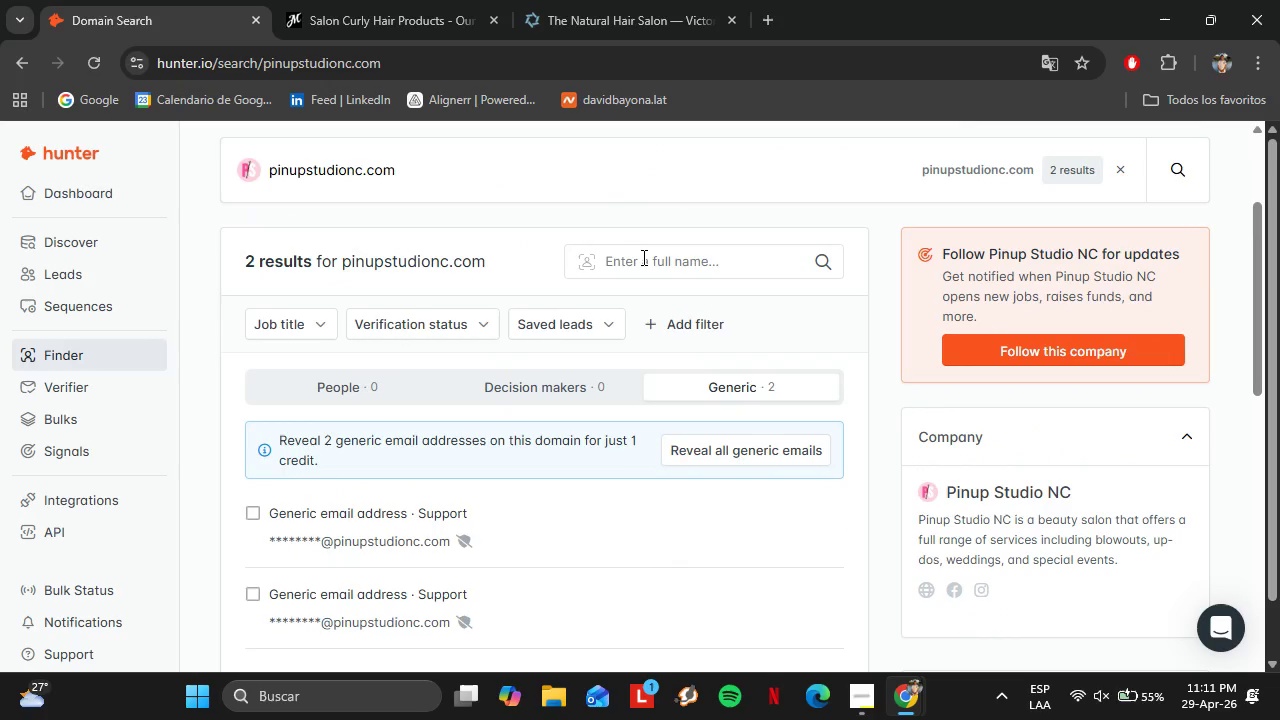 
left_click([646, 255])
 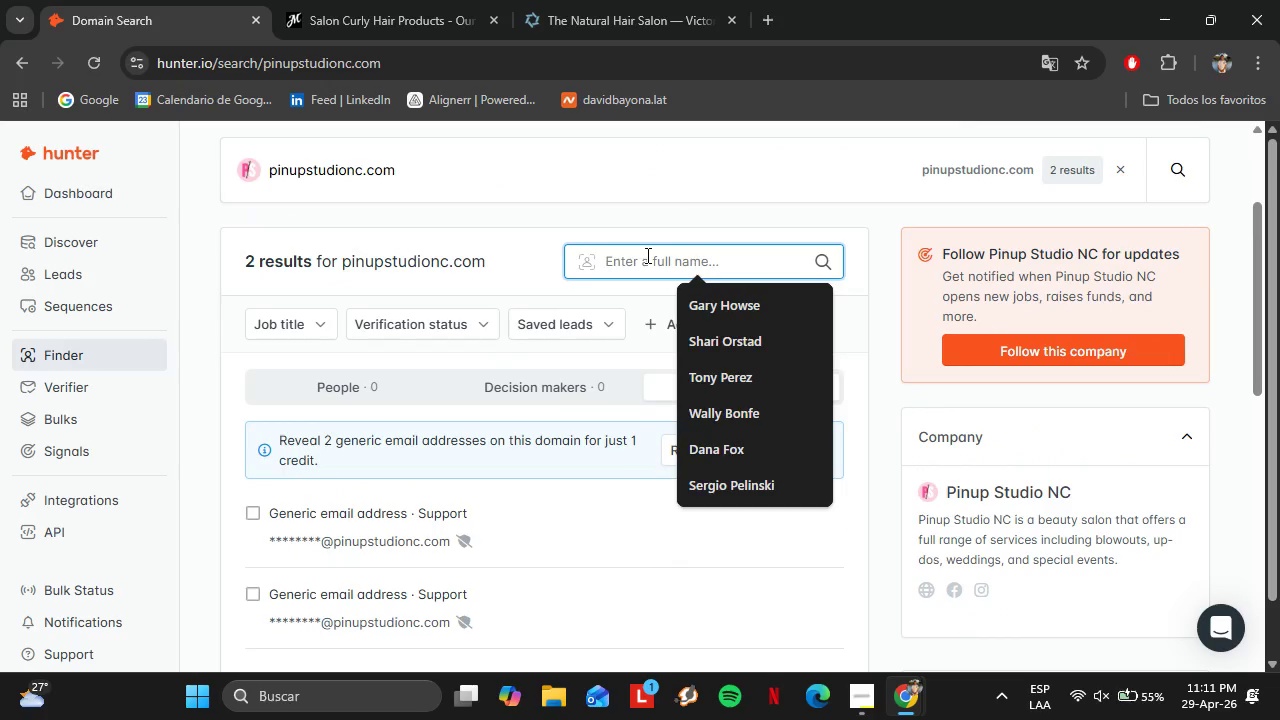 
type(Chrisy)
key(Backspace)
 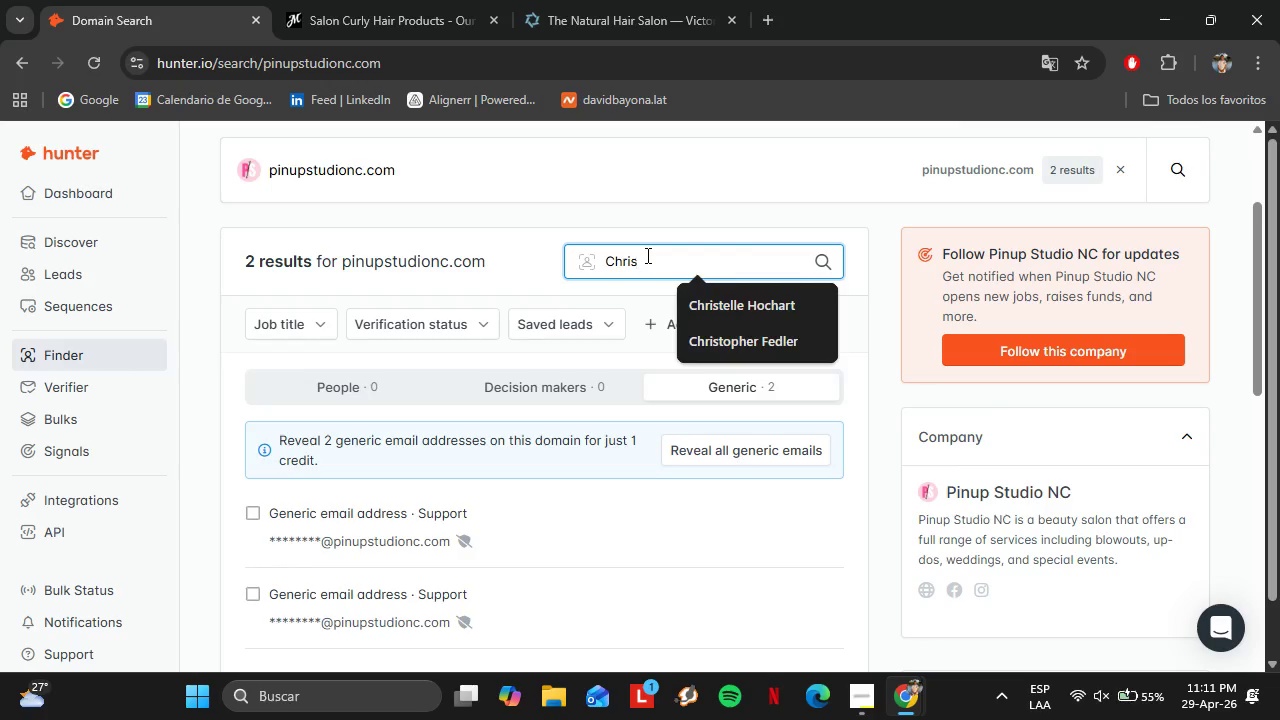 
type(tina Kirkey)
 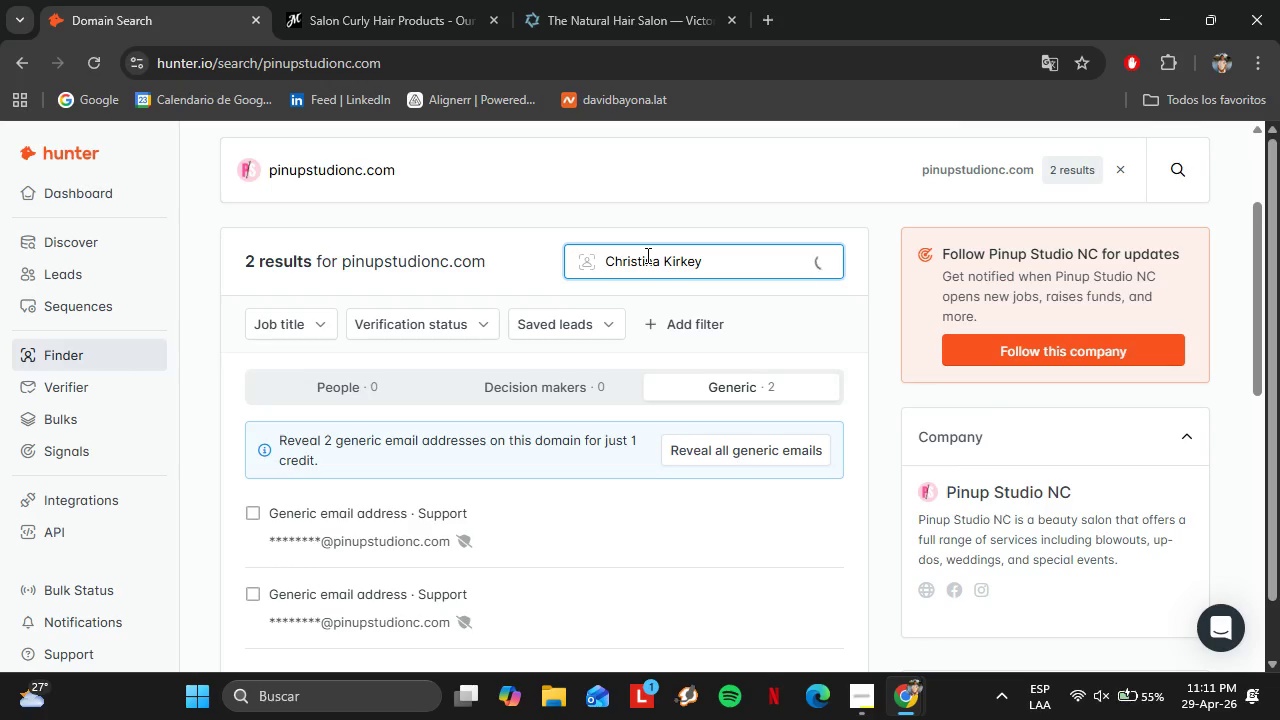 
 